 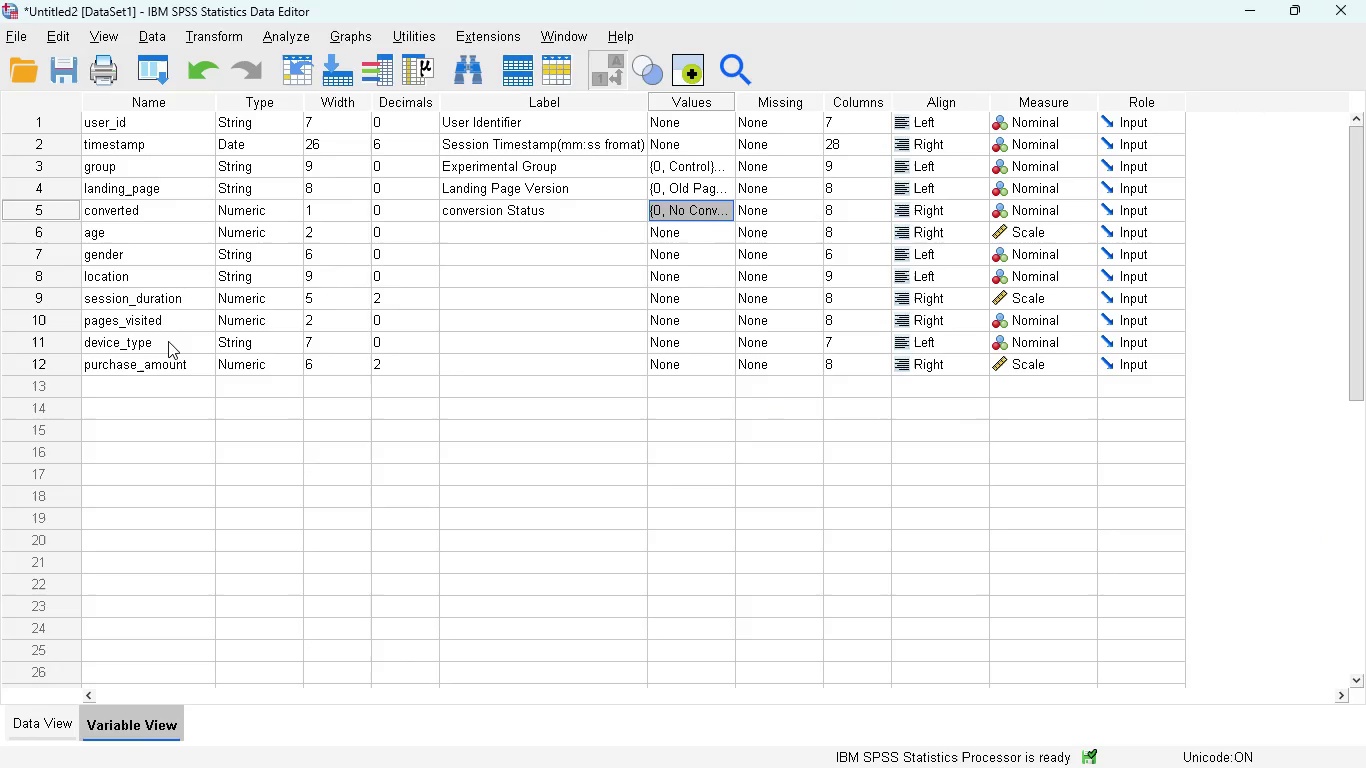 
left_click([490, 239])
 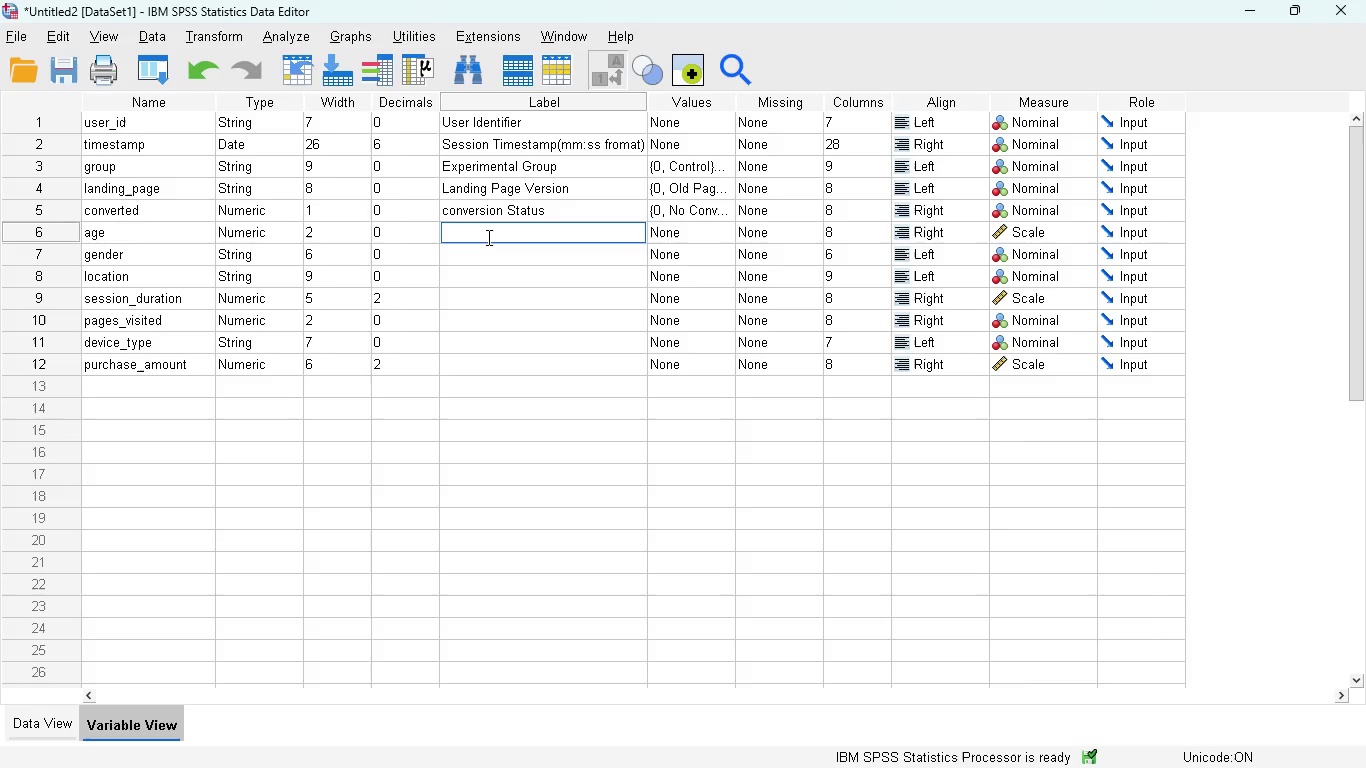 
type(User Age)
 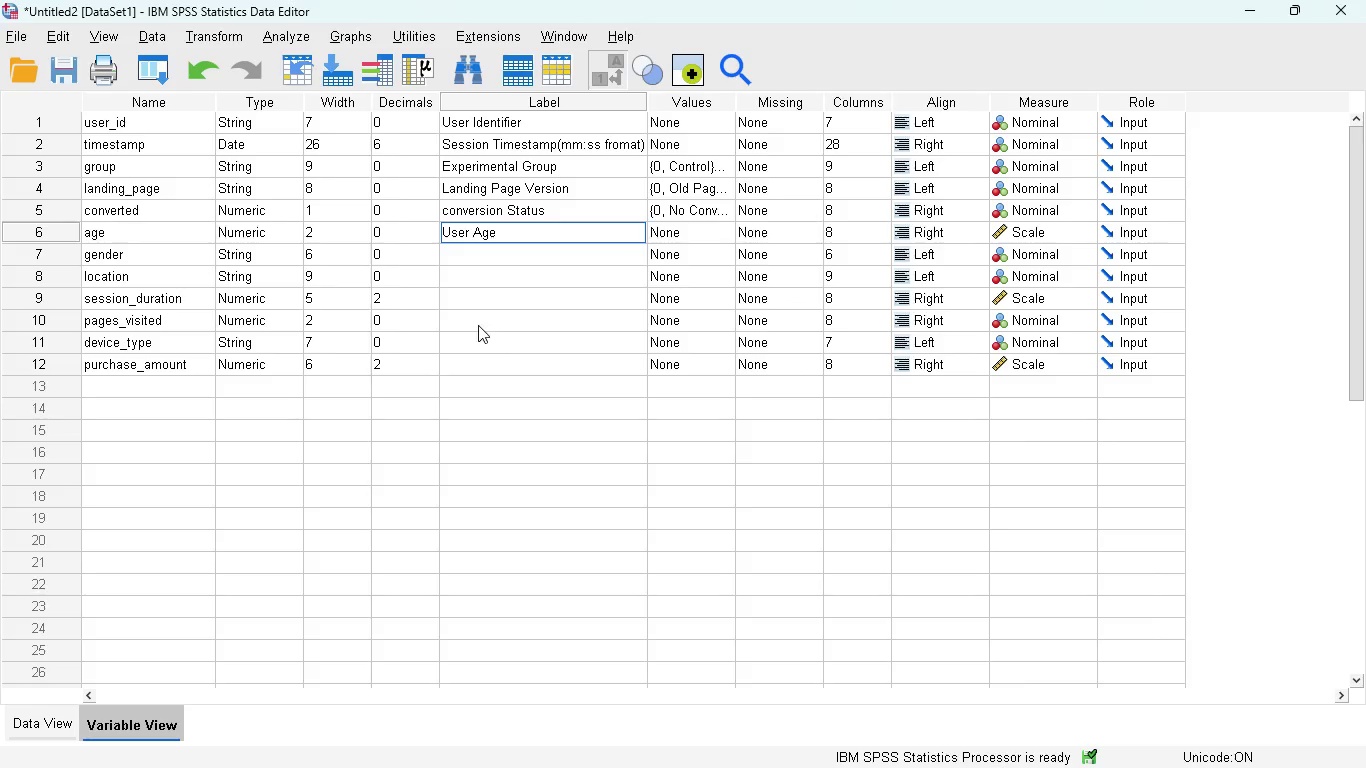 
wait(11.64)
 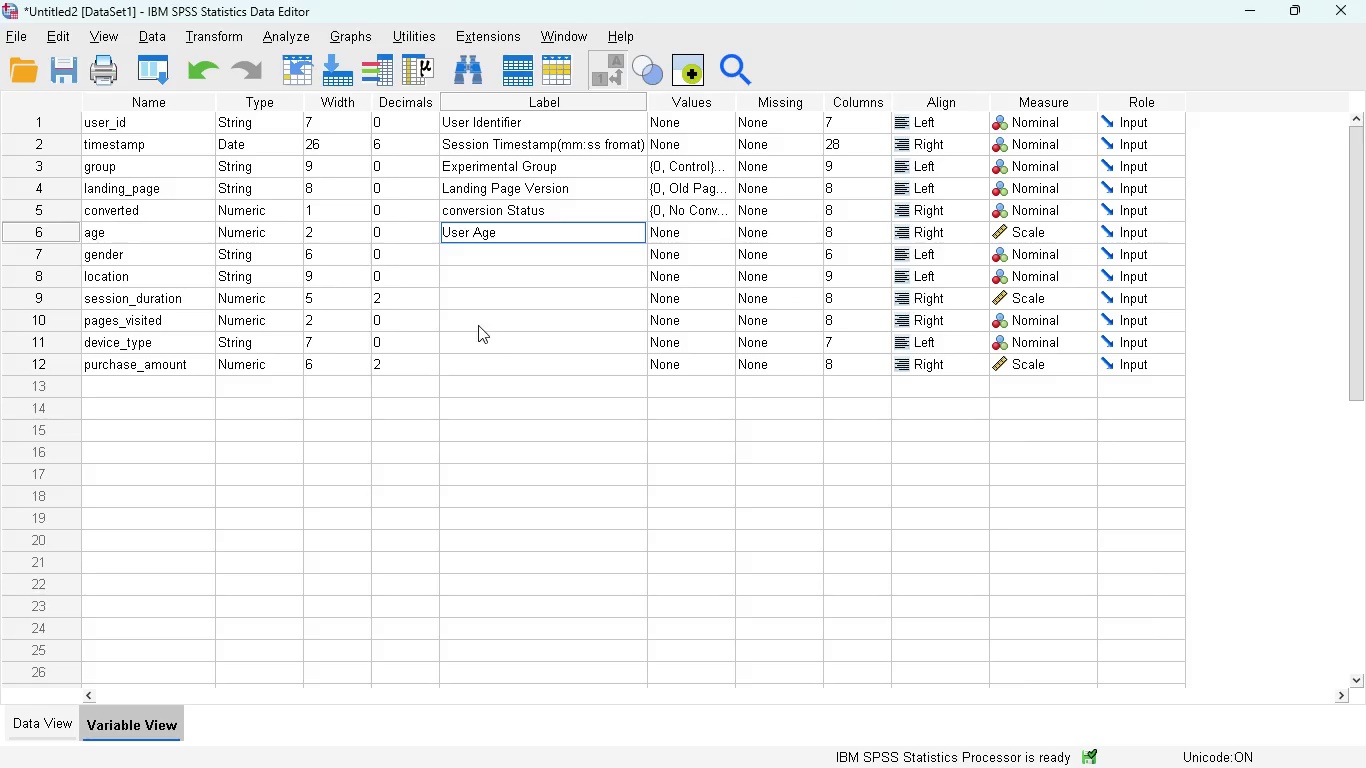 
left_click([505, 258])
 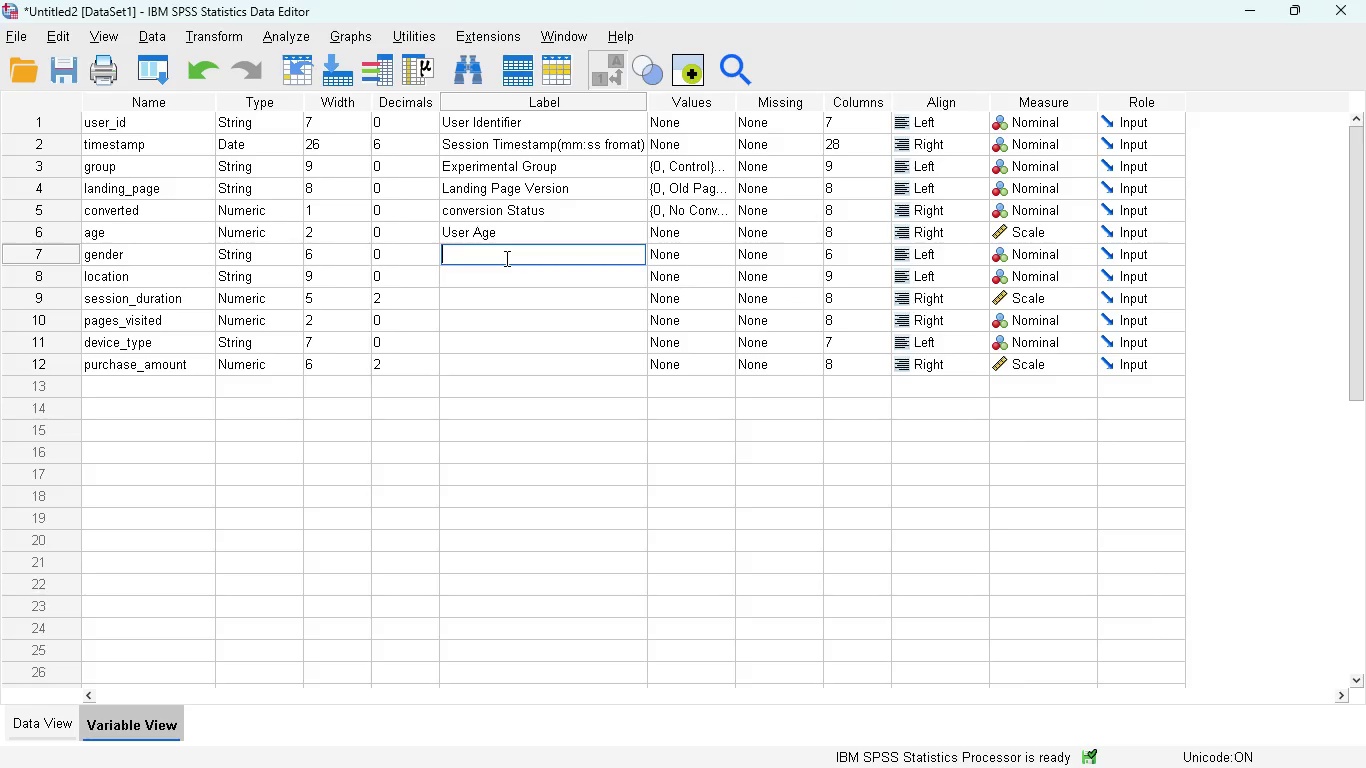 
type(Udse)
key(Backspace)
key(Backspace)
key(Backspace)
type(ser Gender)
 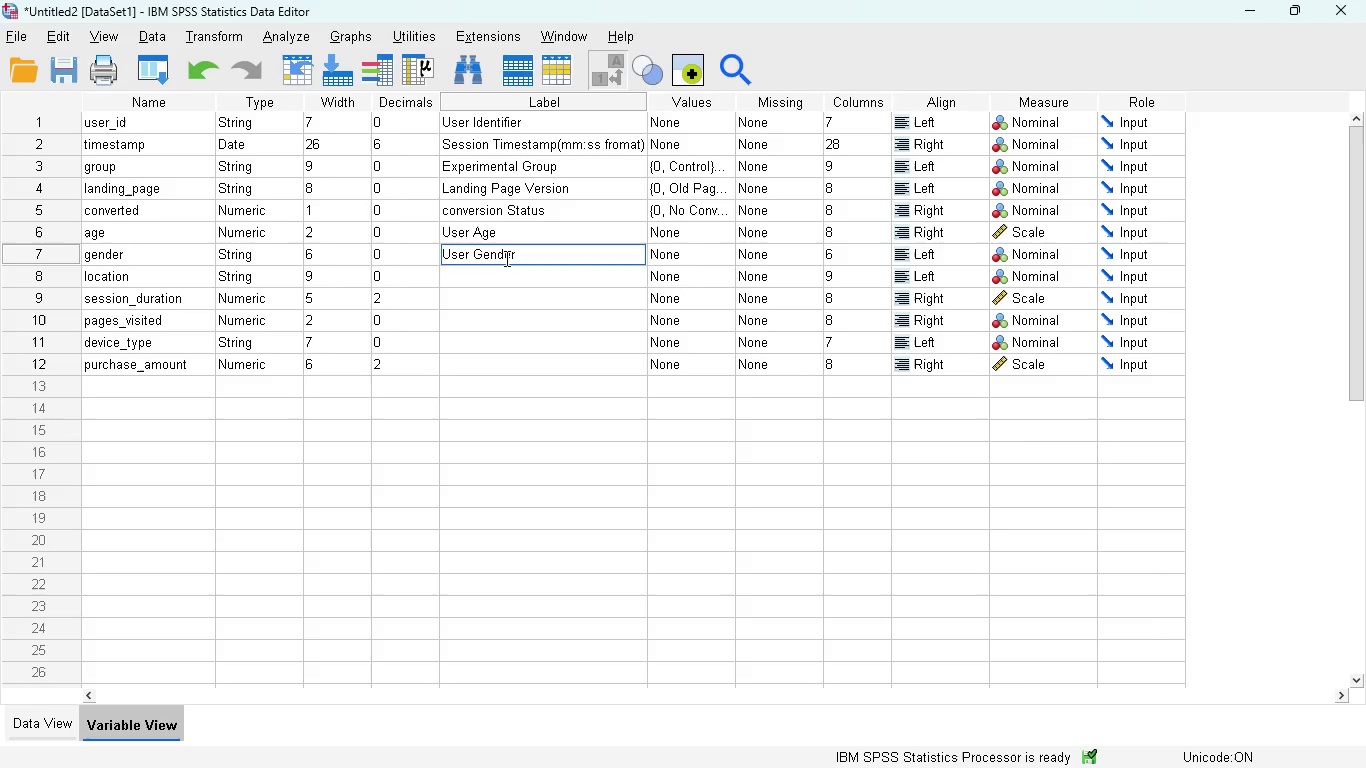 
wait(5.8)
 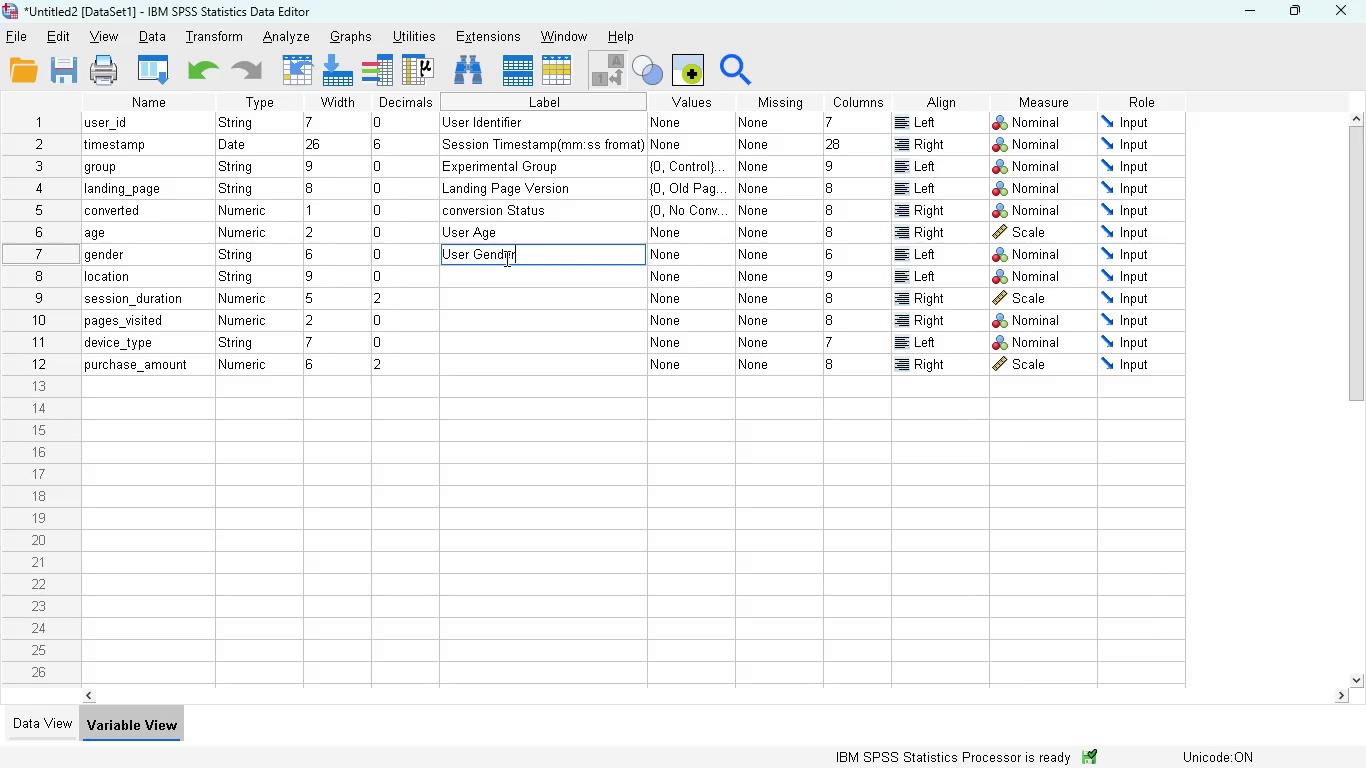 
left_click([37, 733])
 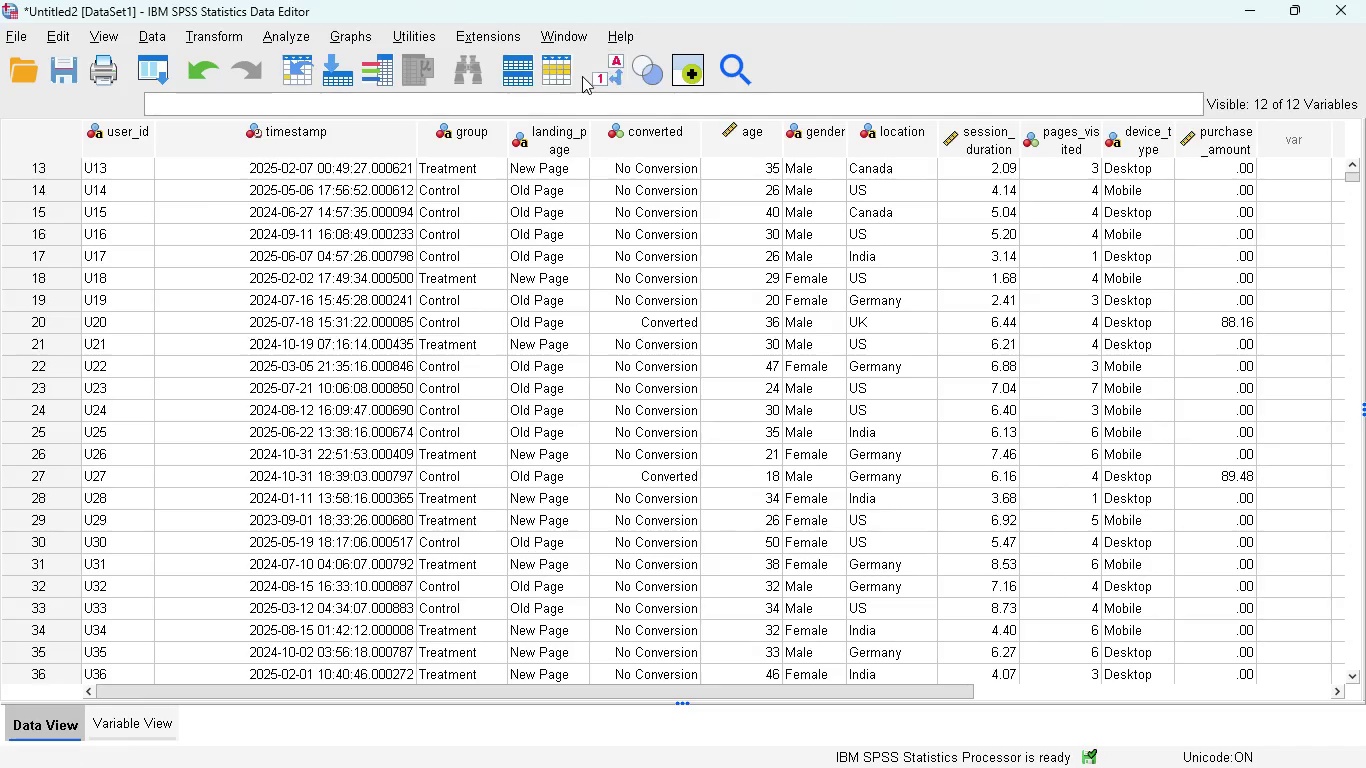 
wait(5.12)
 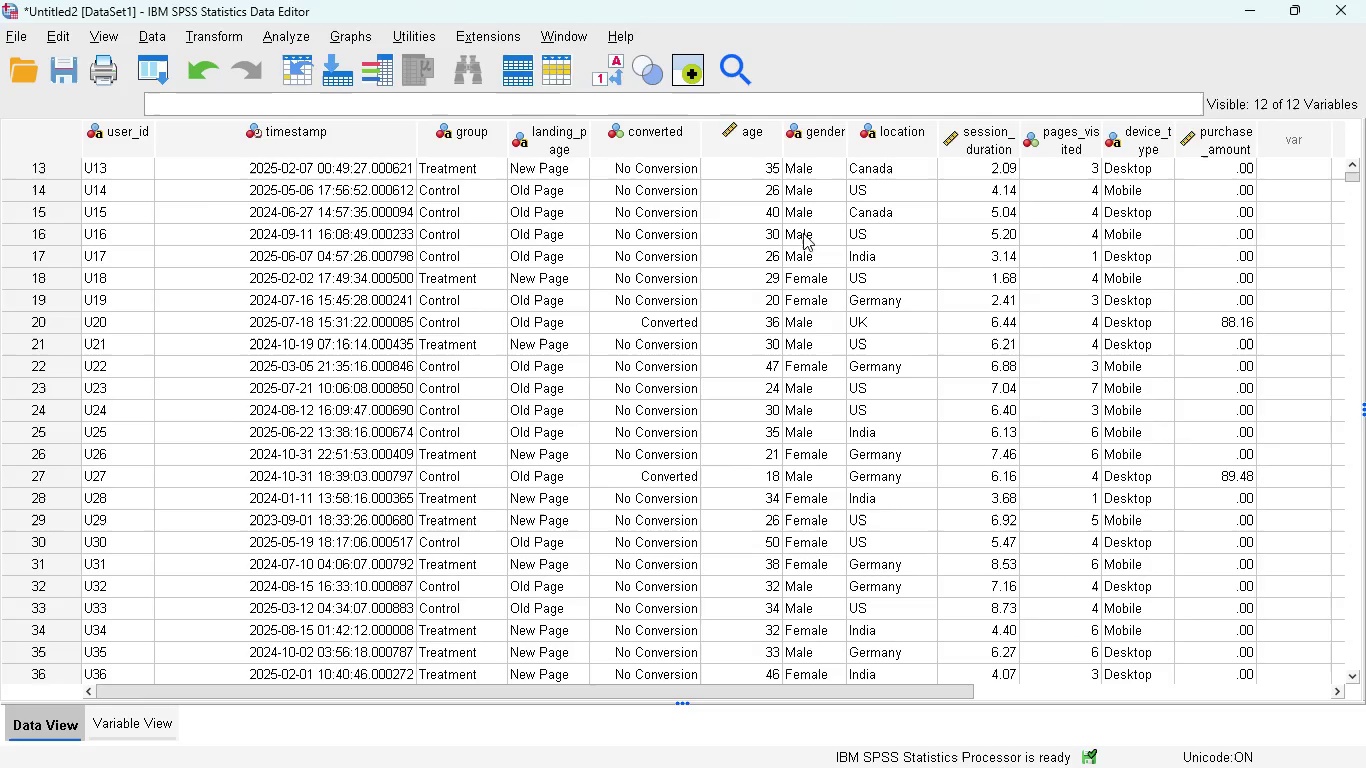 
double_click([611, 76])
 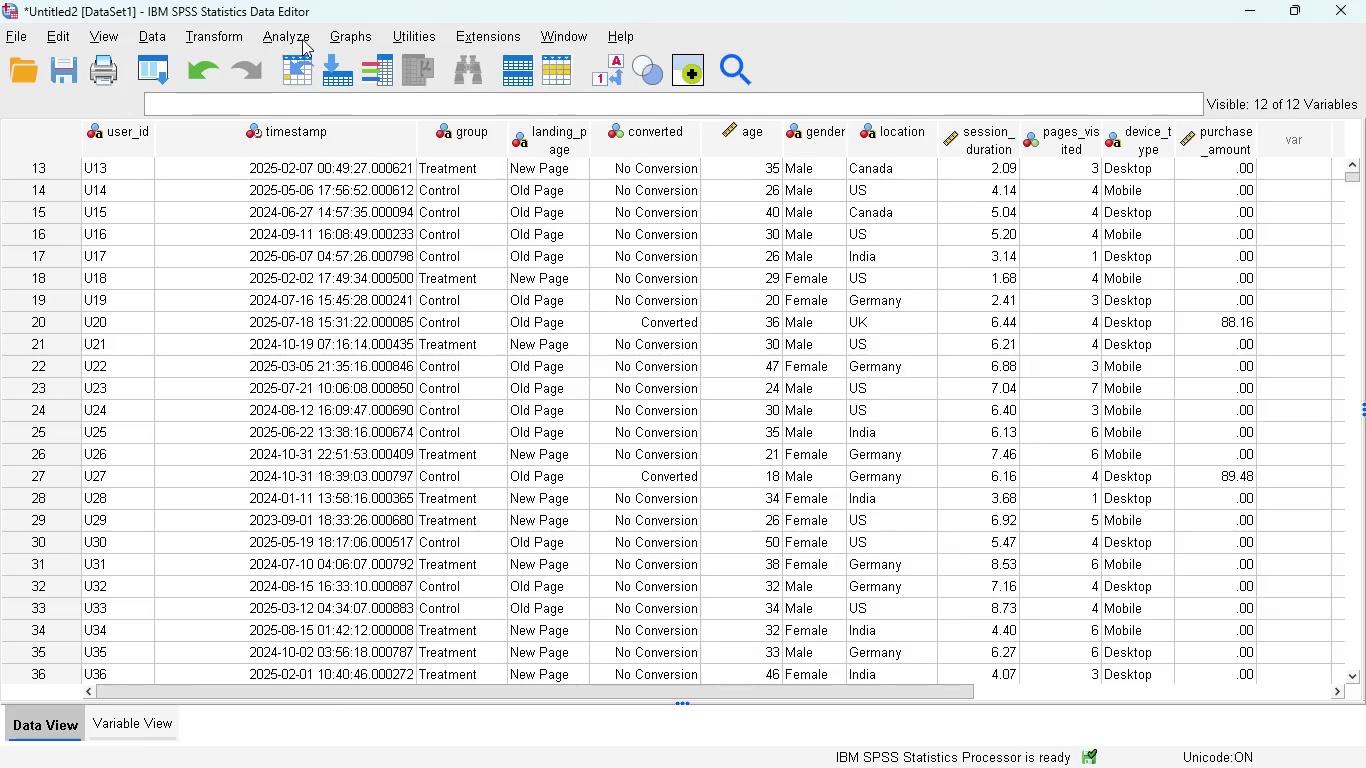 
left_click([233, 38])
 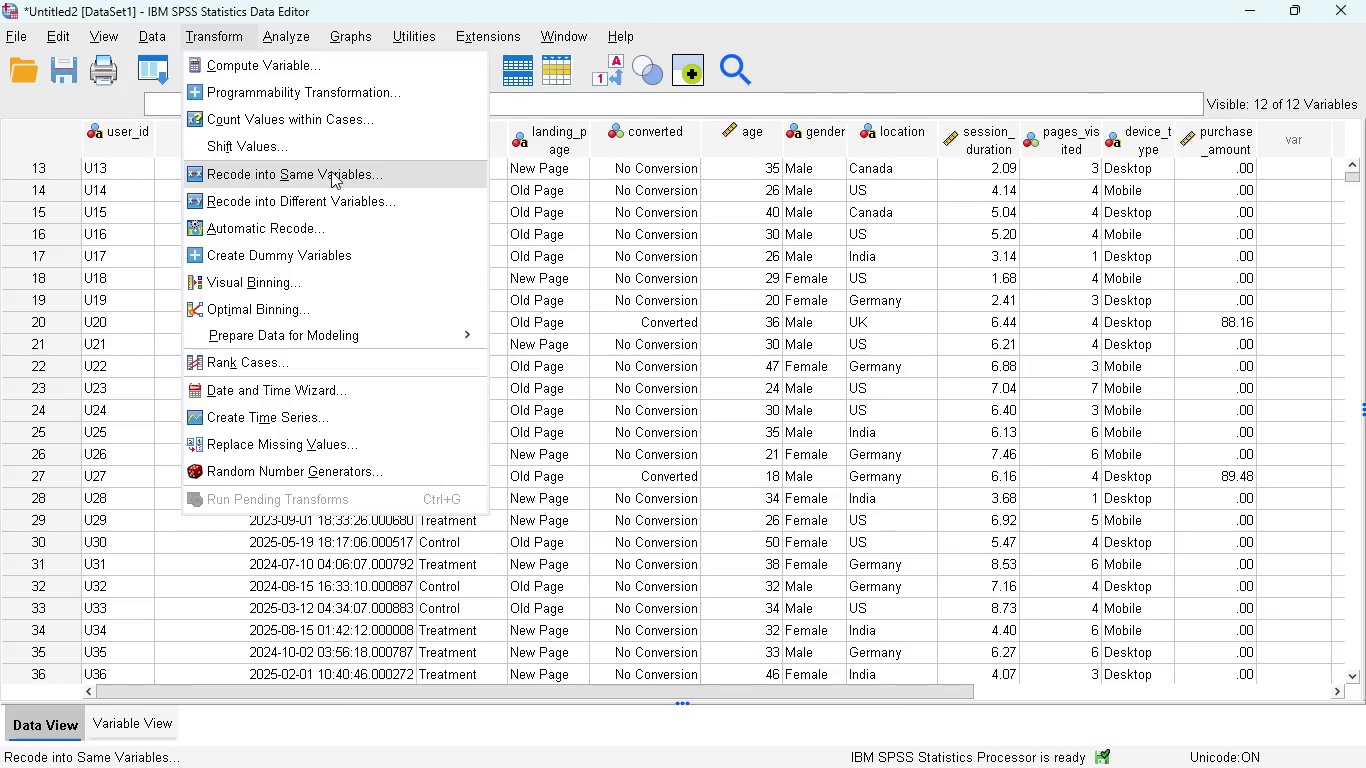 
left_click([332, 171])
 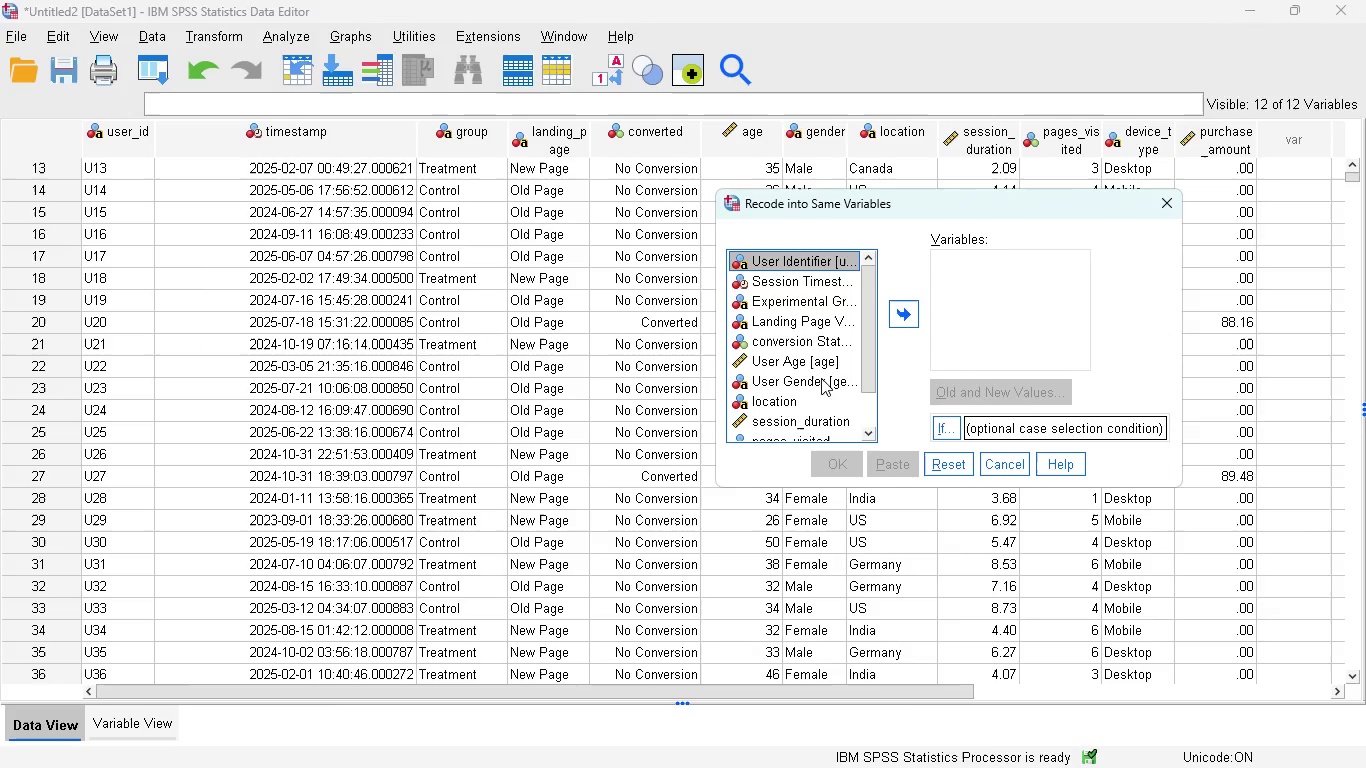 
scroll: coordinate [793, 373], scroll_direction: down, amount: 2.0
 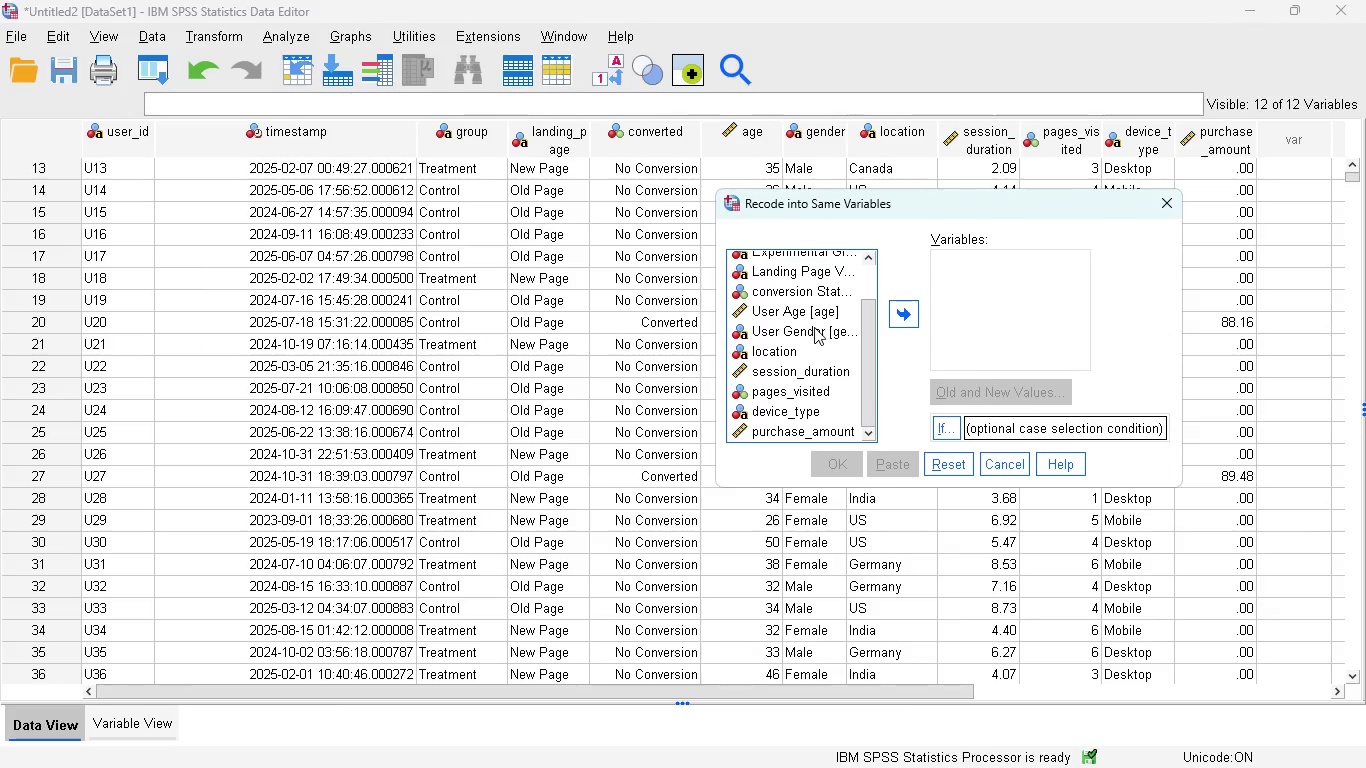 
left_click([814, 327])
 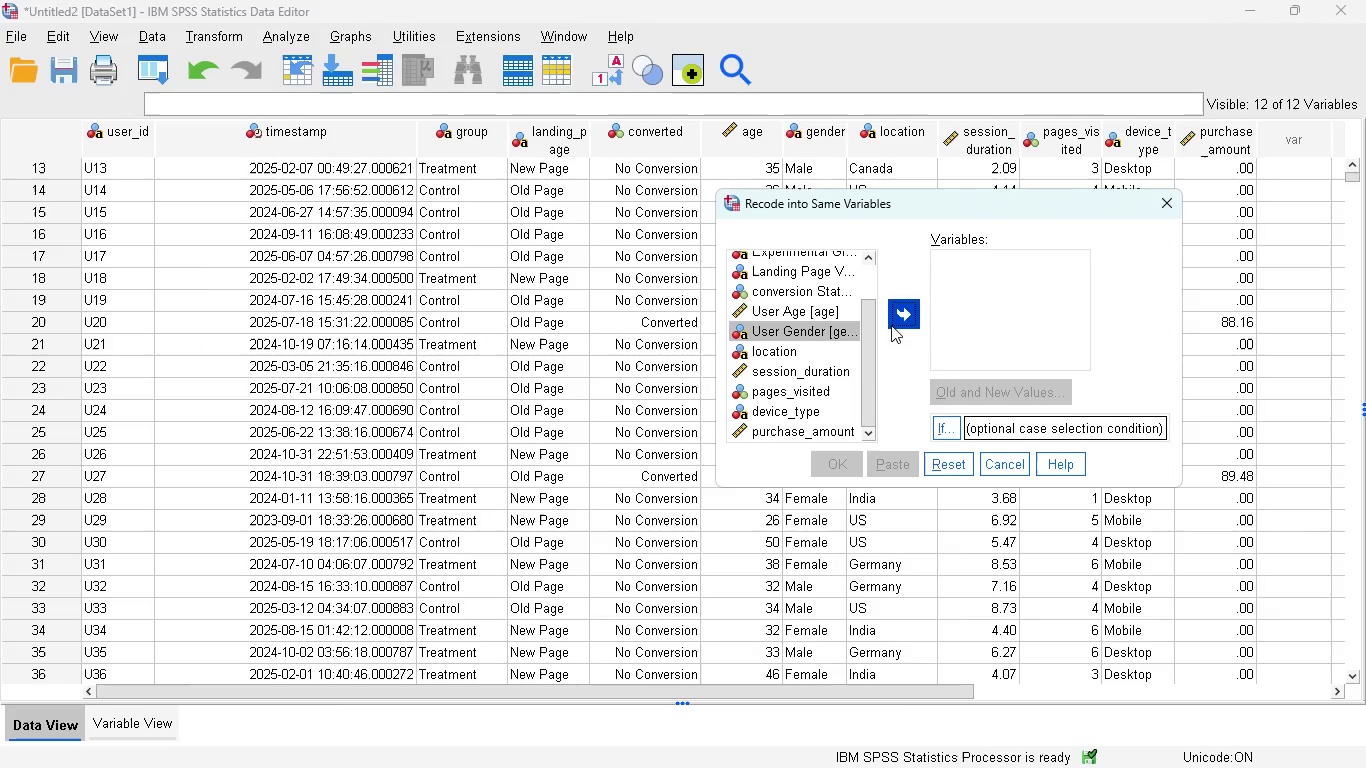 
left_click([891, 325])
 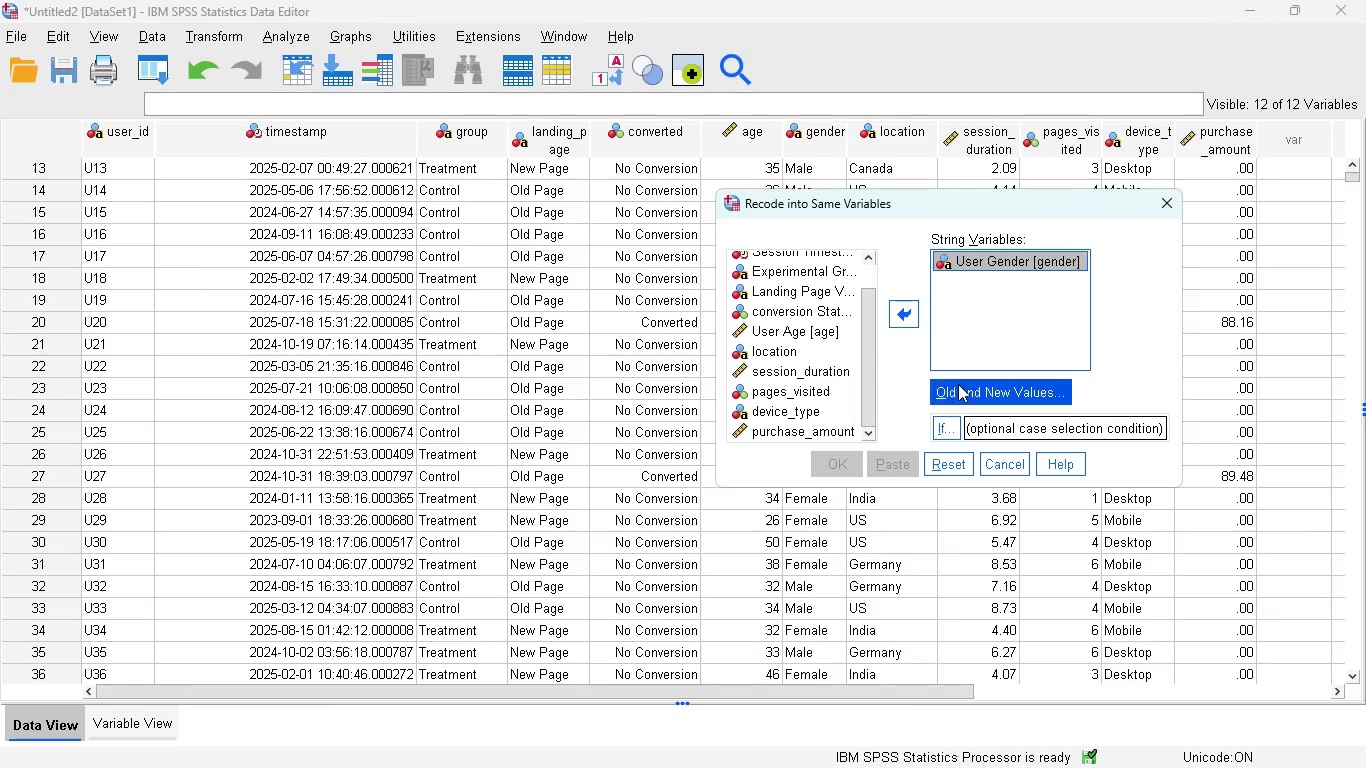 
left_click([958, 389])
 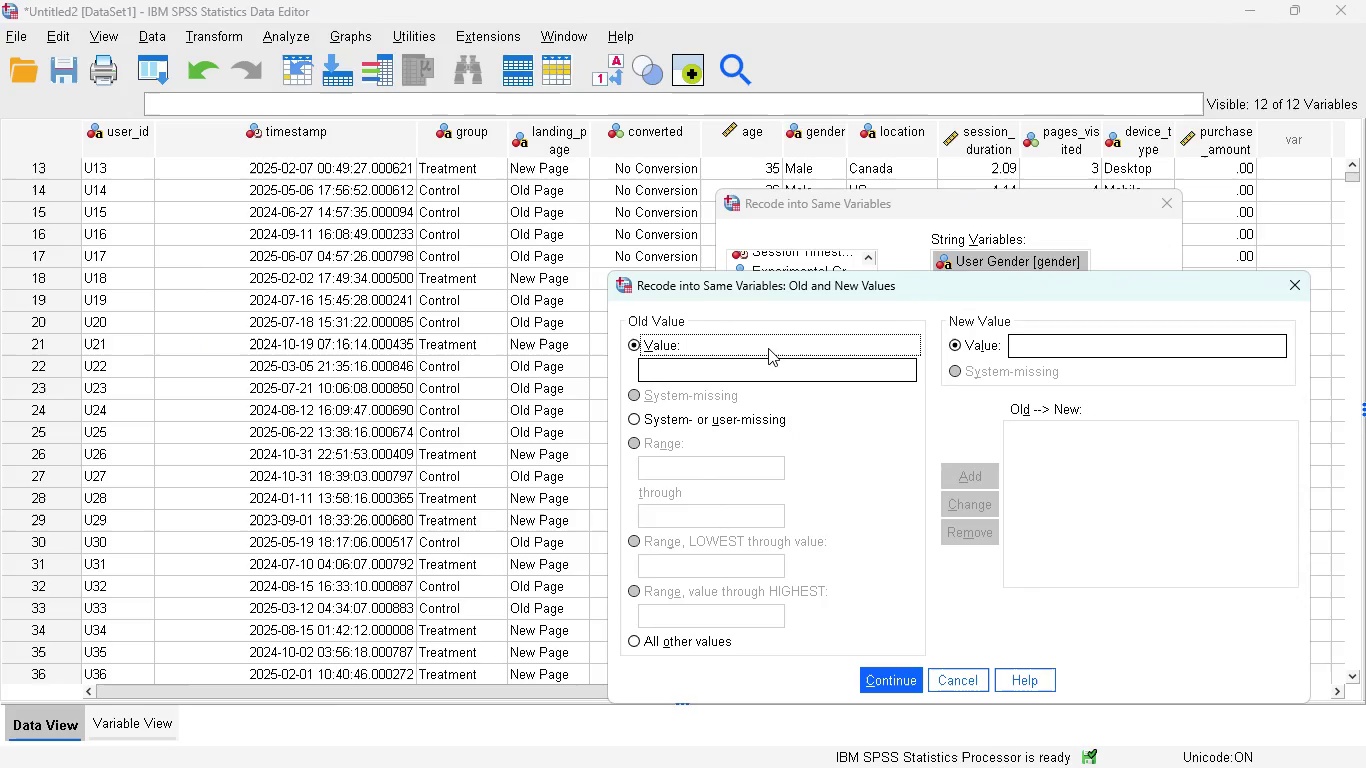 
type(Mal)
 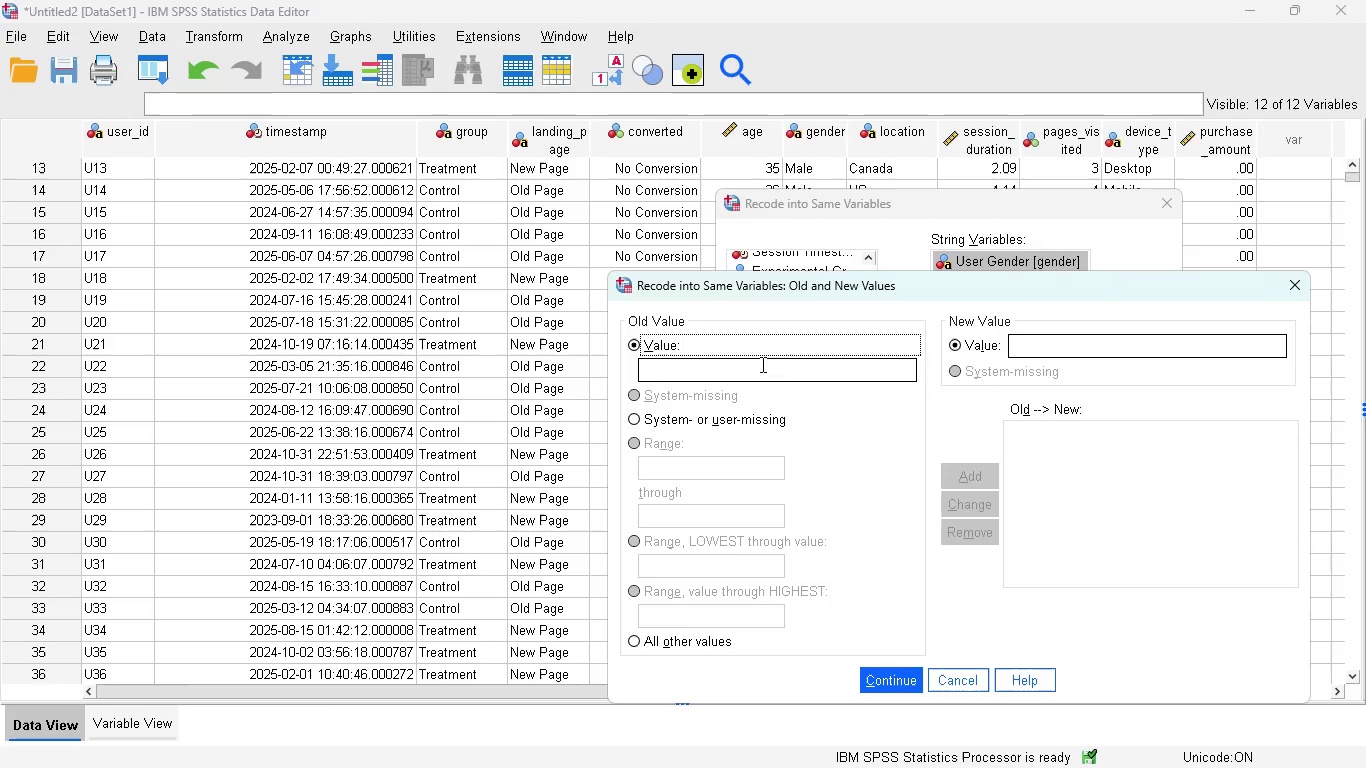 
left_click([759, 367])
 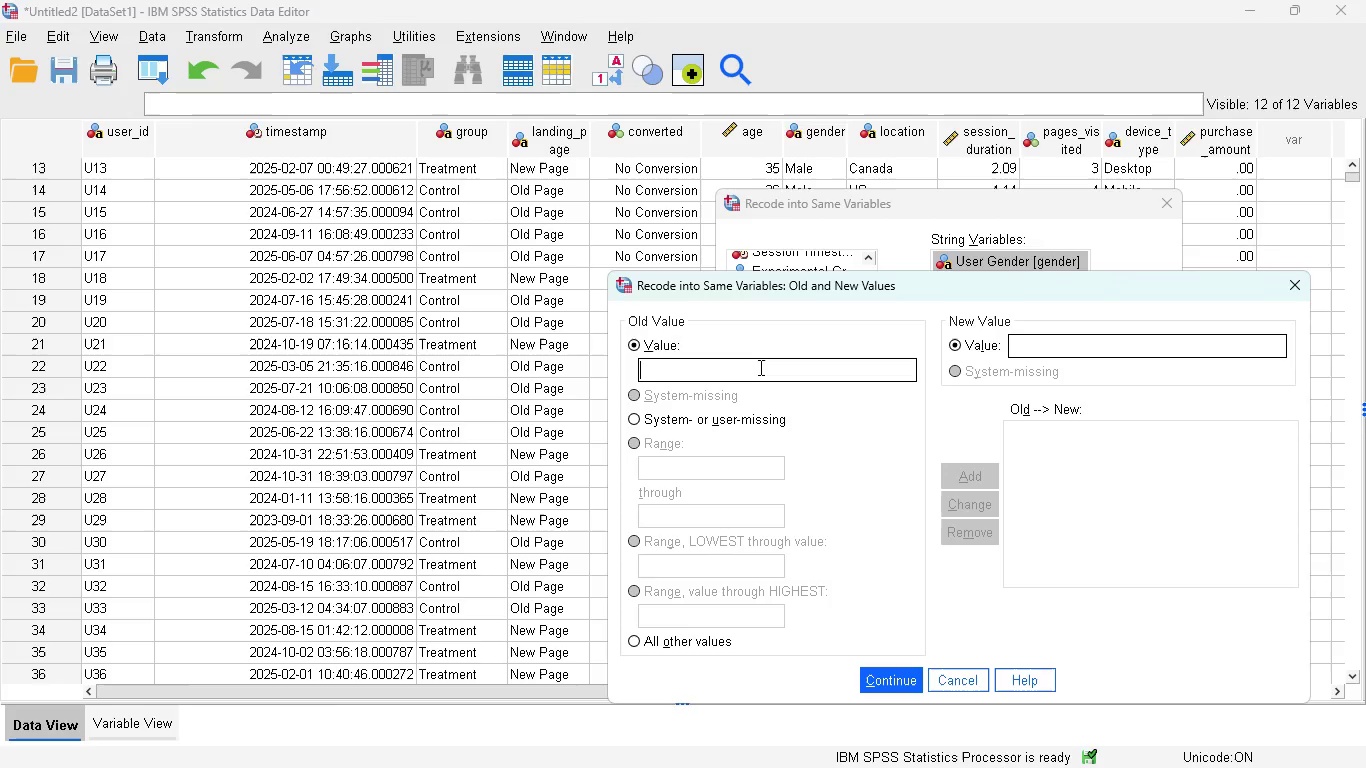 
type(MAlr)
key(Backspace)
key(Backspace)
key(Backspace)
type(ale)
 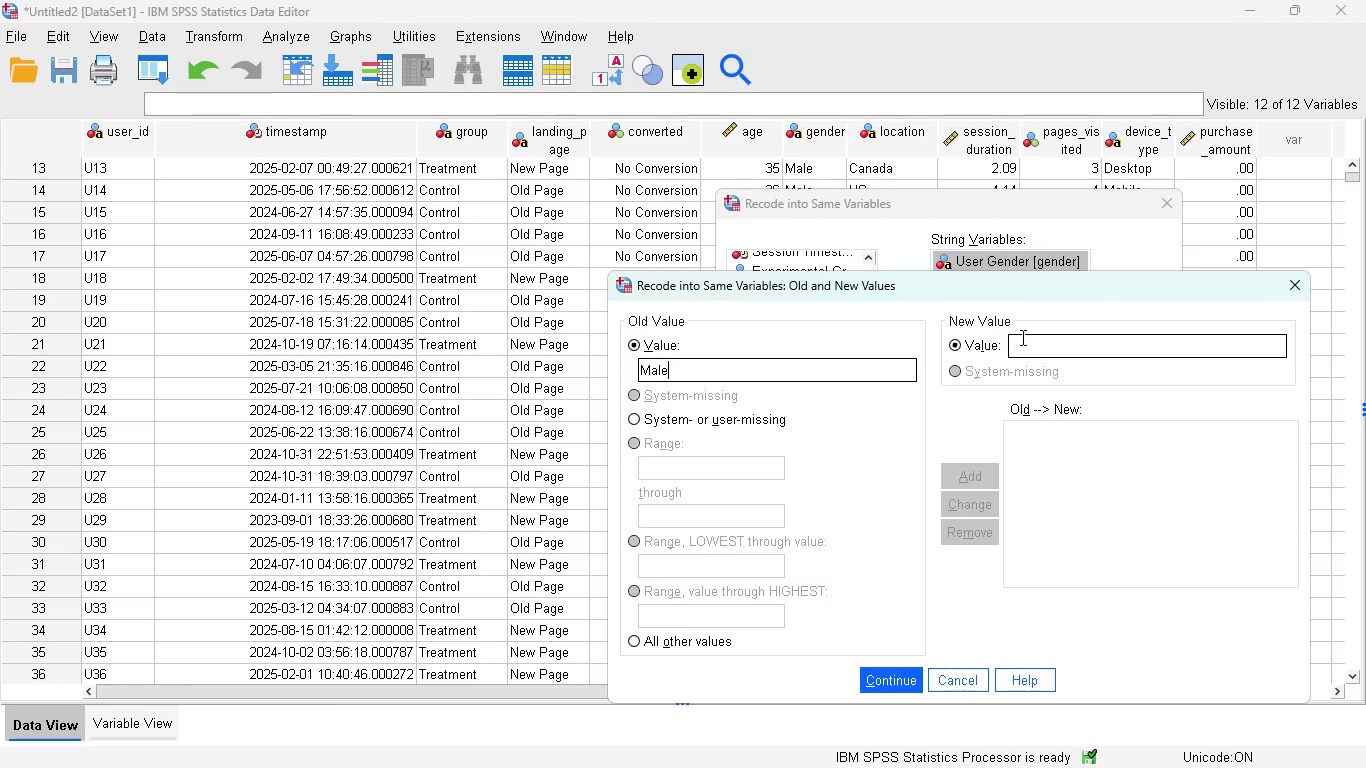 
left_click([1023, 337])
 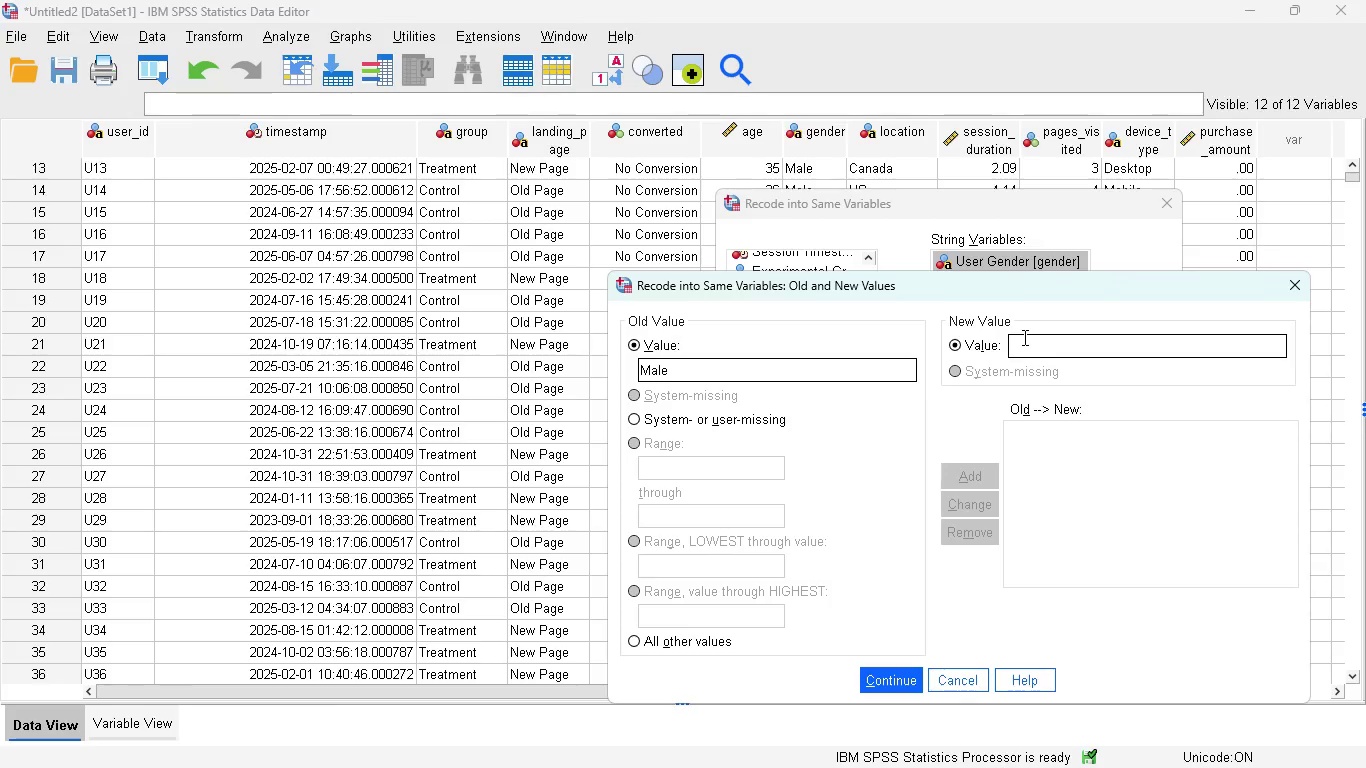 
key(0)
 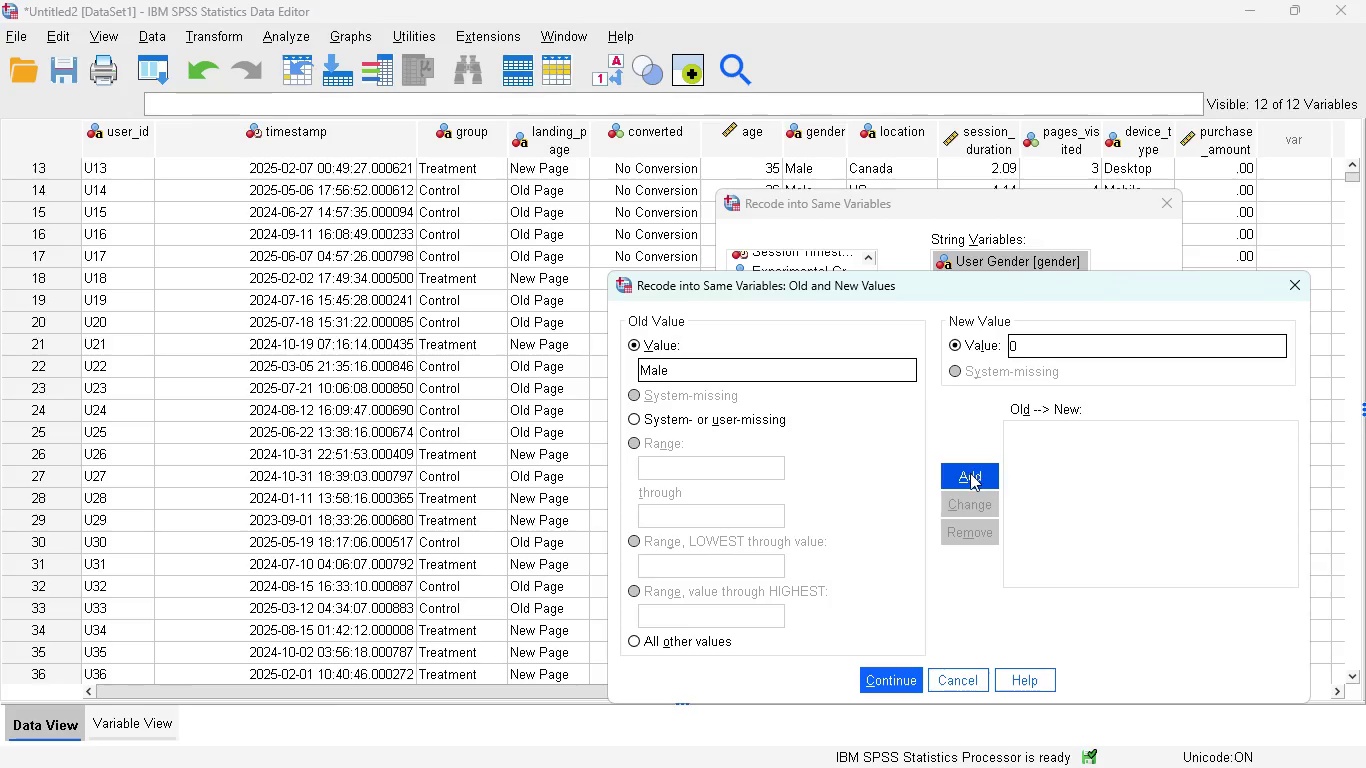 
left_click([970, 476])
 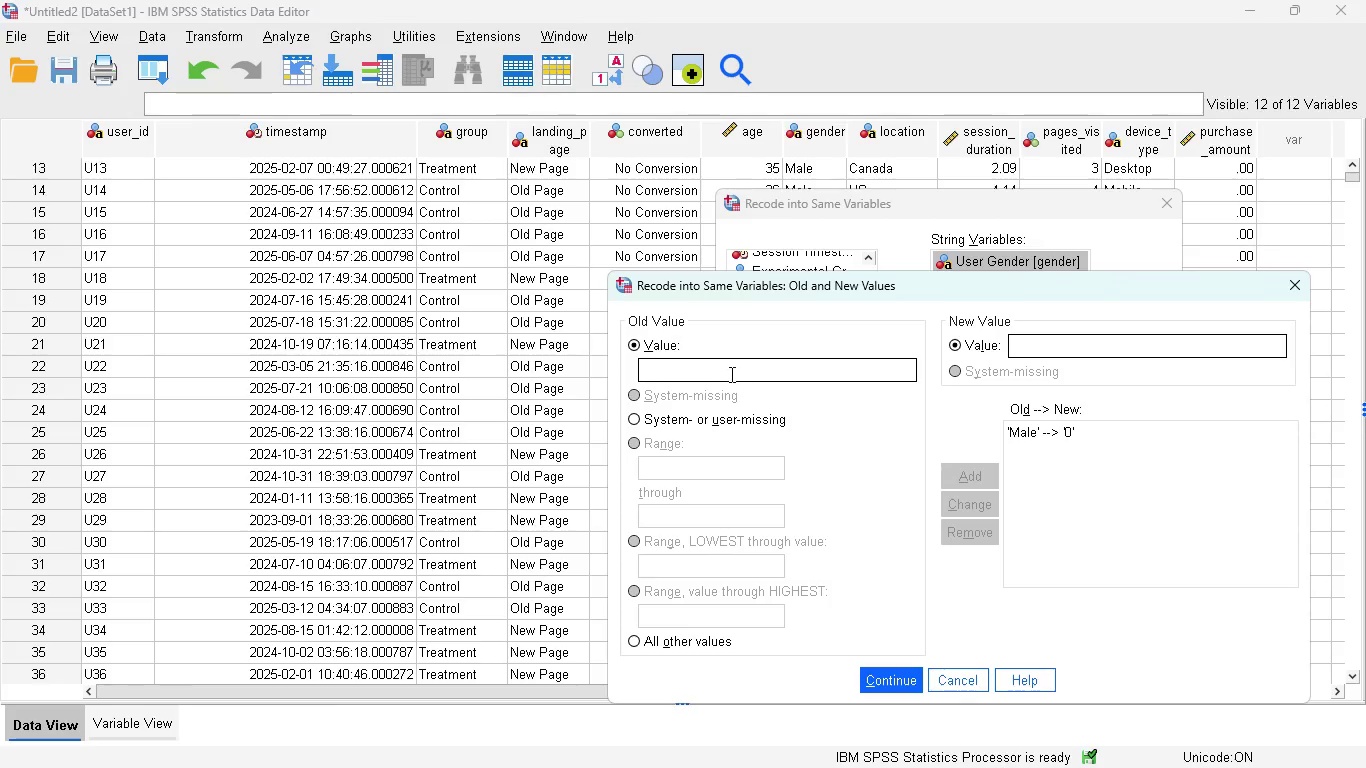 
left_click([730, 374])
 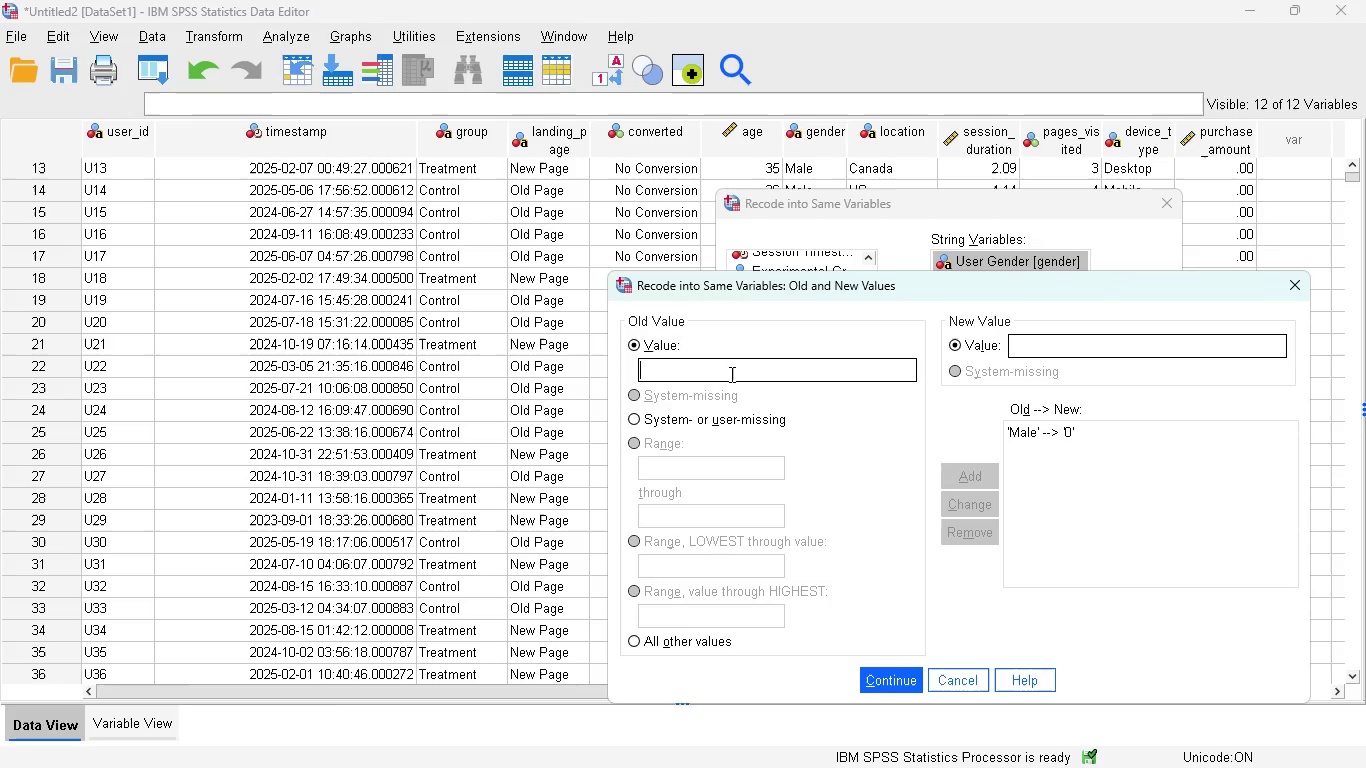 
type(FEmal)
key(Backspace)
key(Backspace)
key(Backspace)
key(Backspace)
type(emla)
key(Backspace)
key(Backspace)
type(ale)
 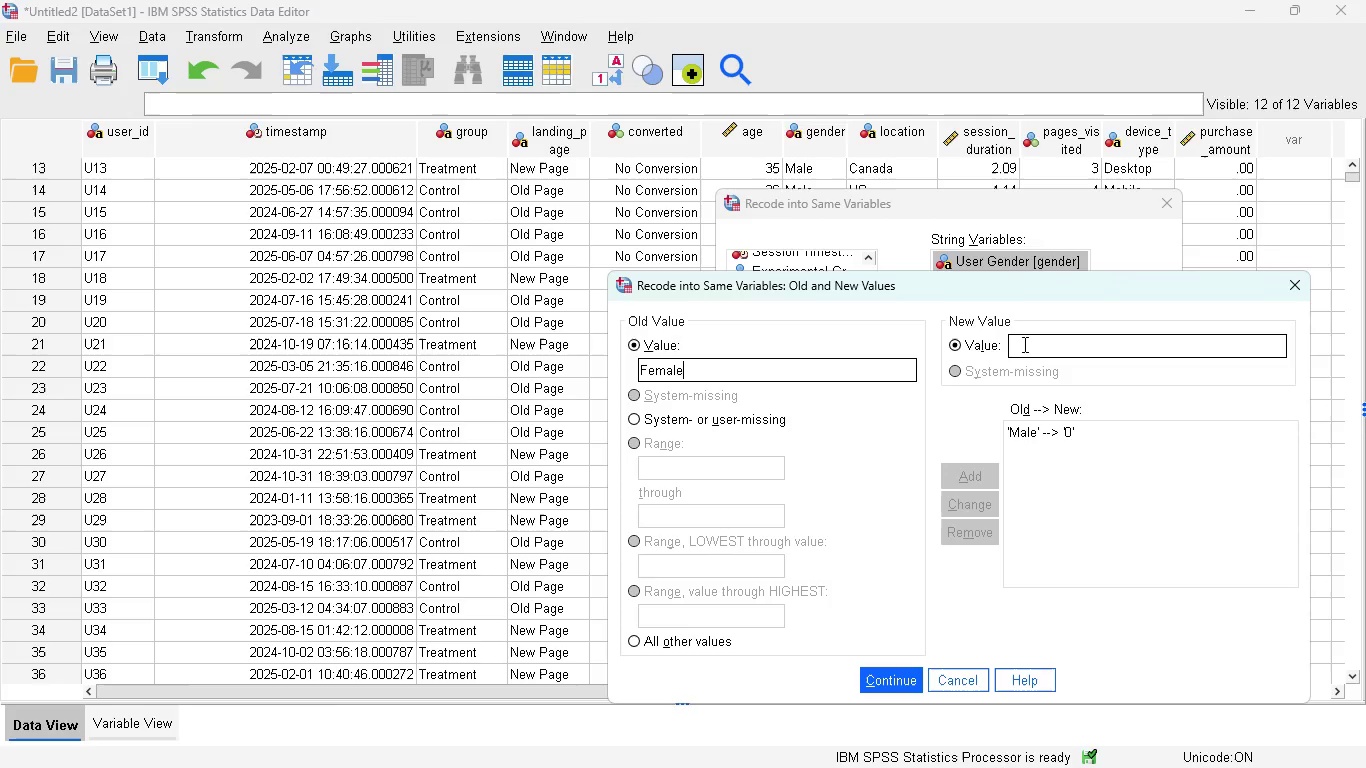 
left_click([1024, 344])
 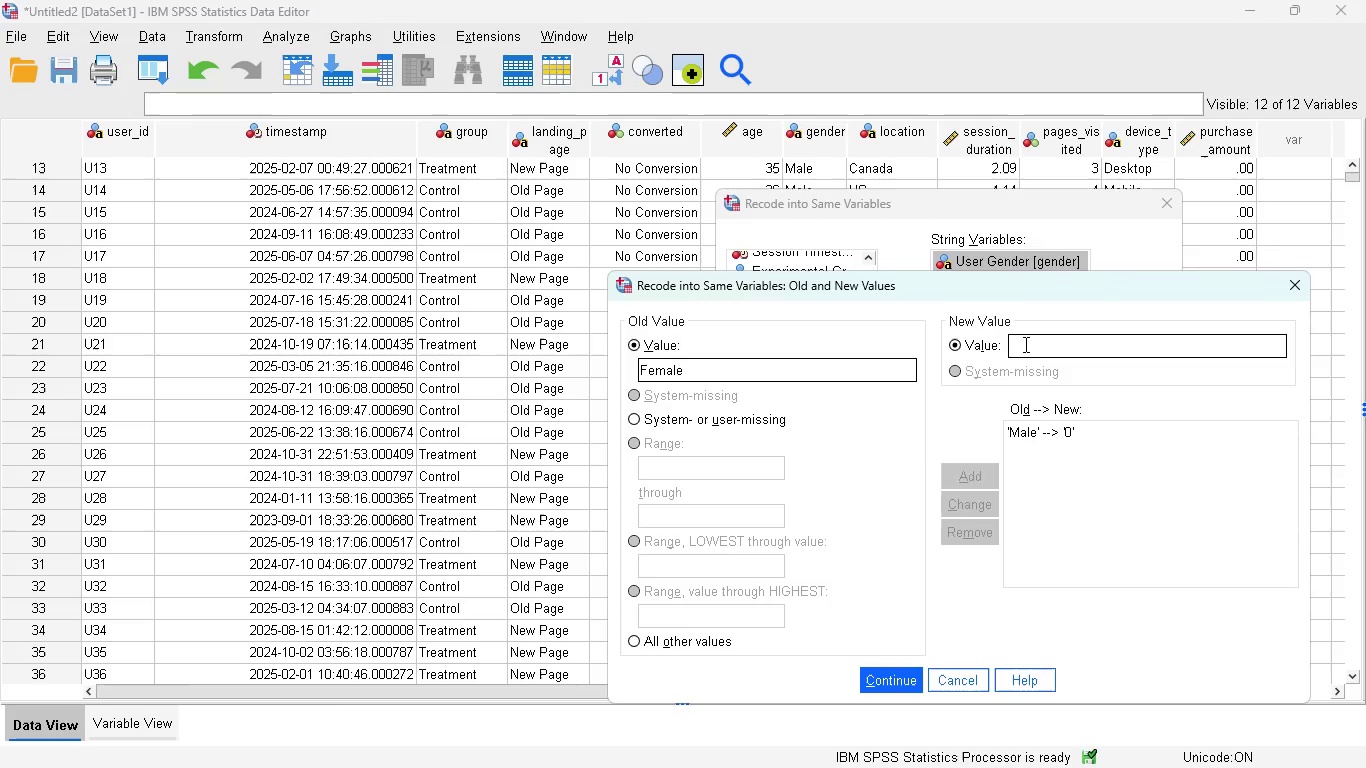 
key(1)
 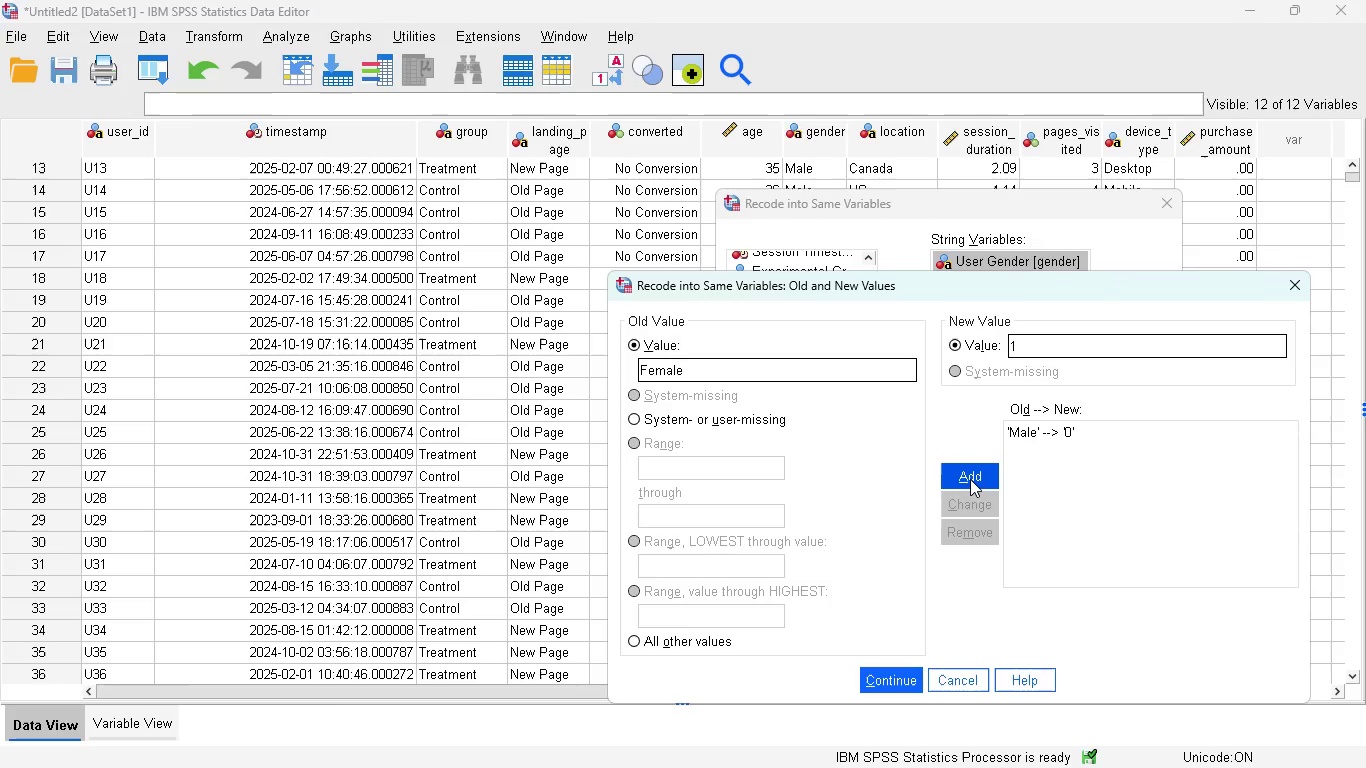 
left_click([970, 479])
 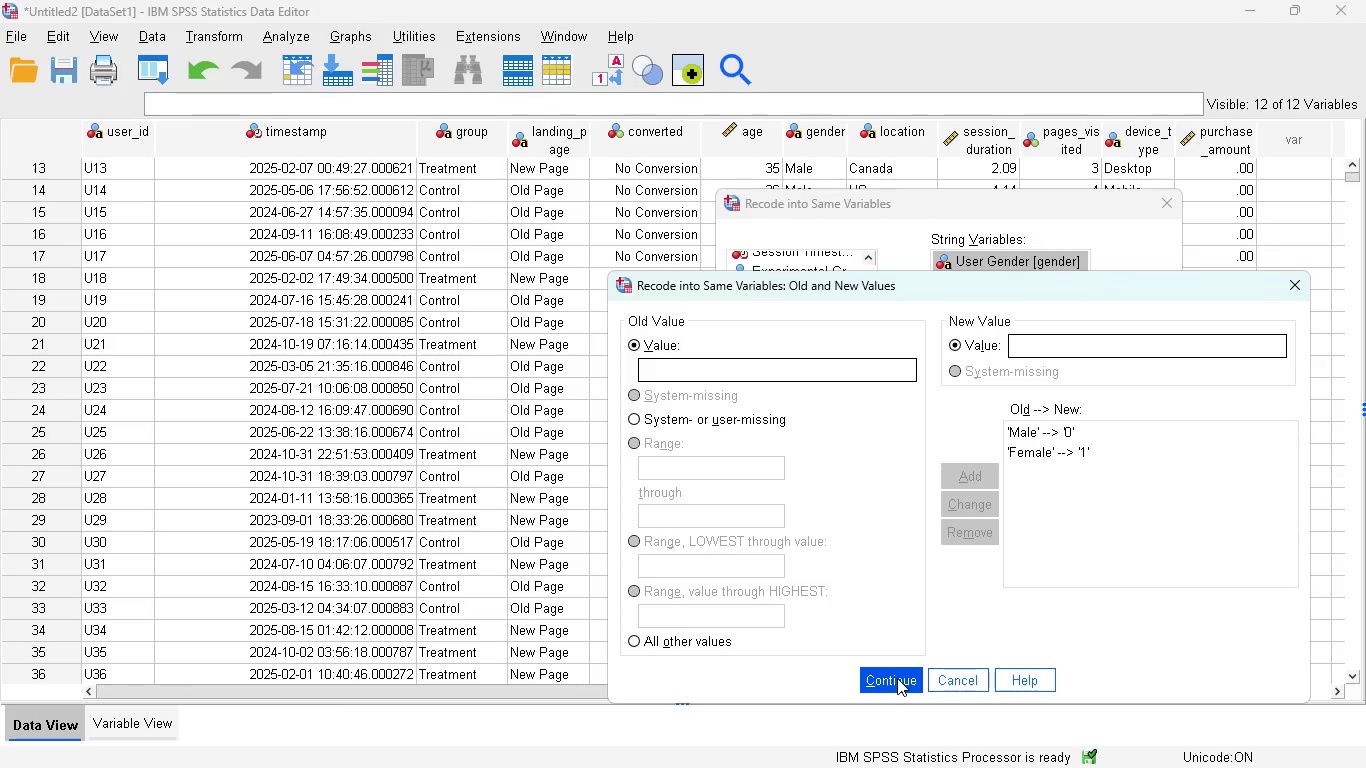 
left_click([897, 681])
 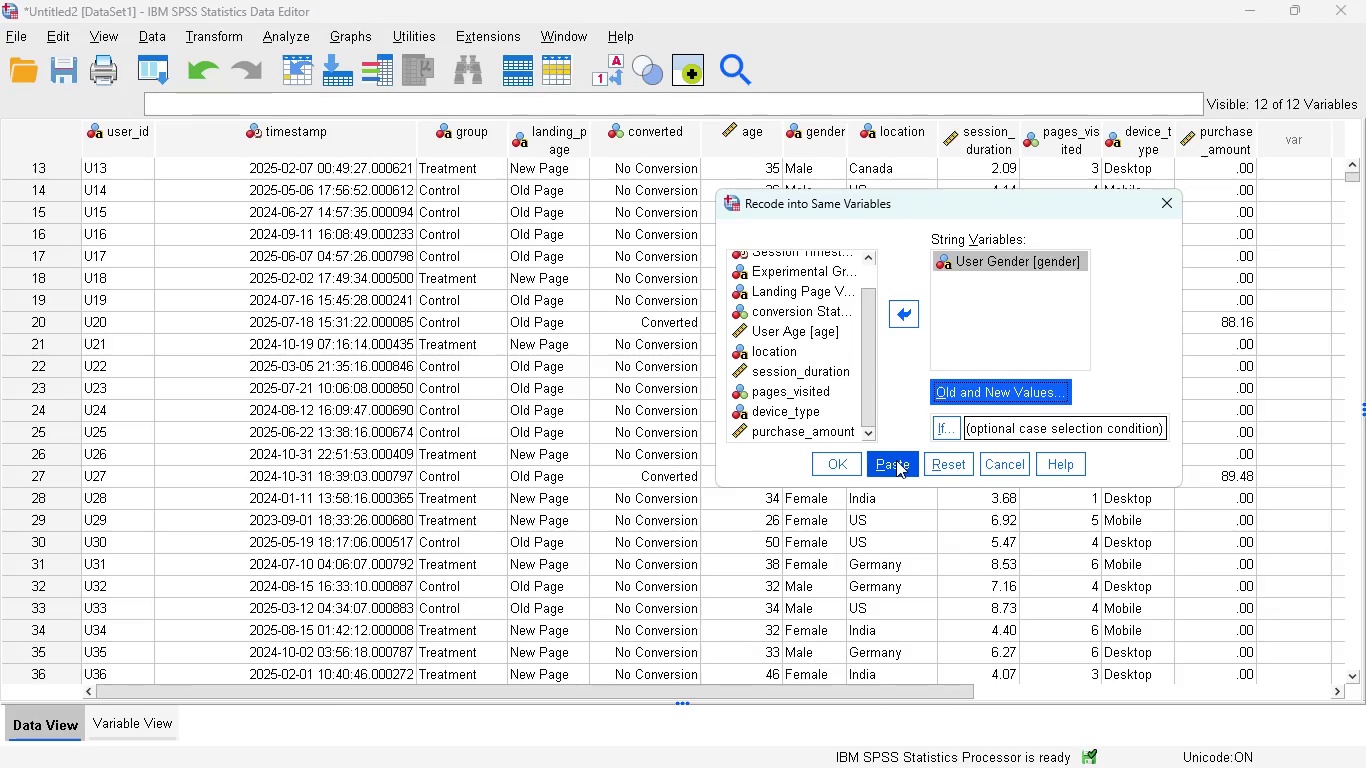 
left_click([896, 460])
 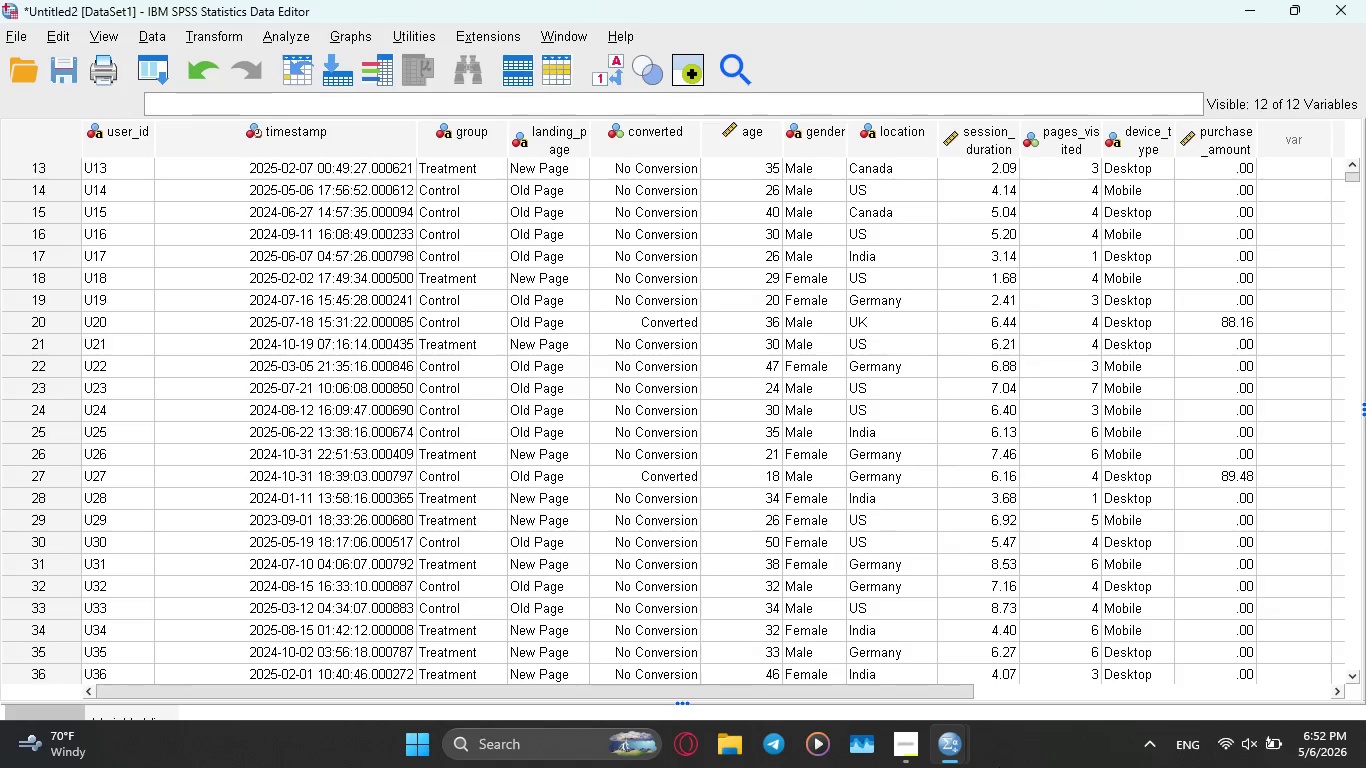 
mouse_move([923, 728])
 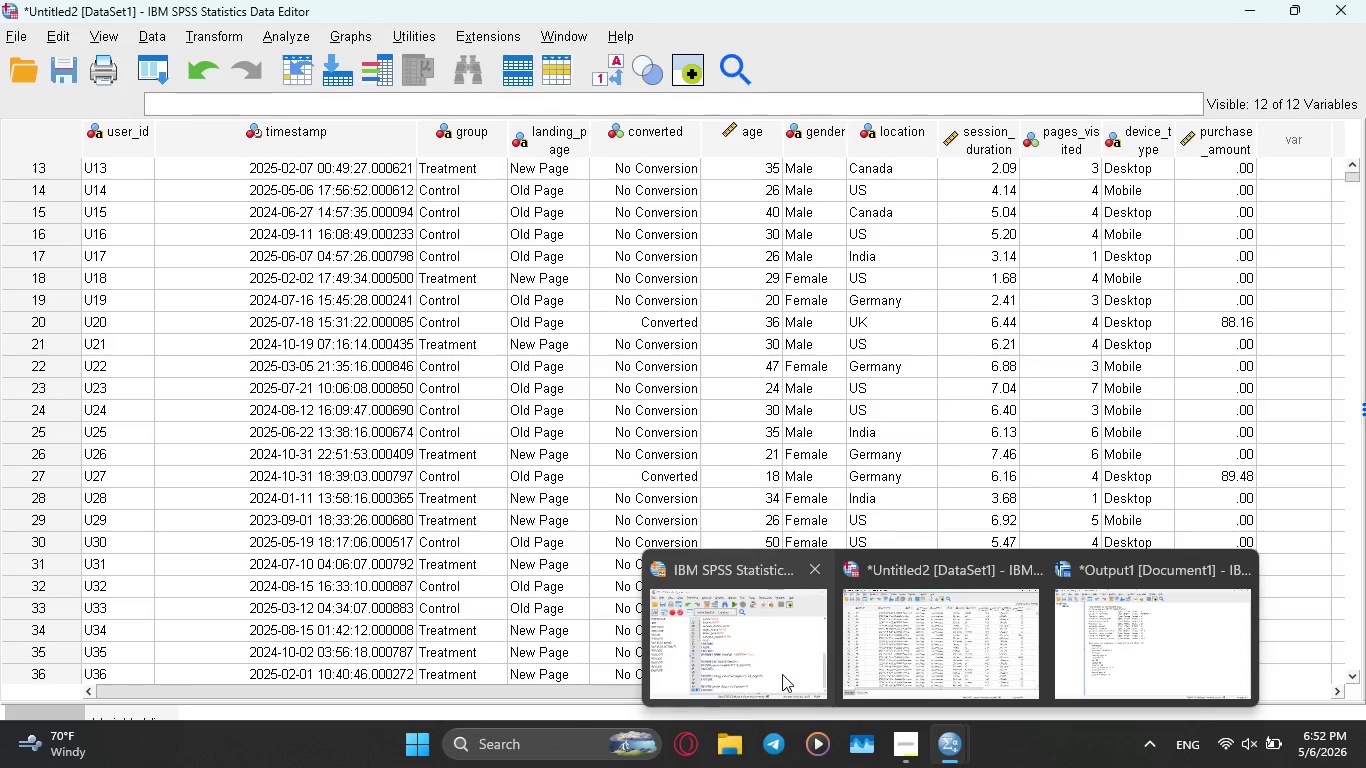 
left_click([782, 674])
 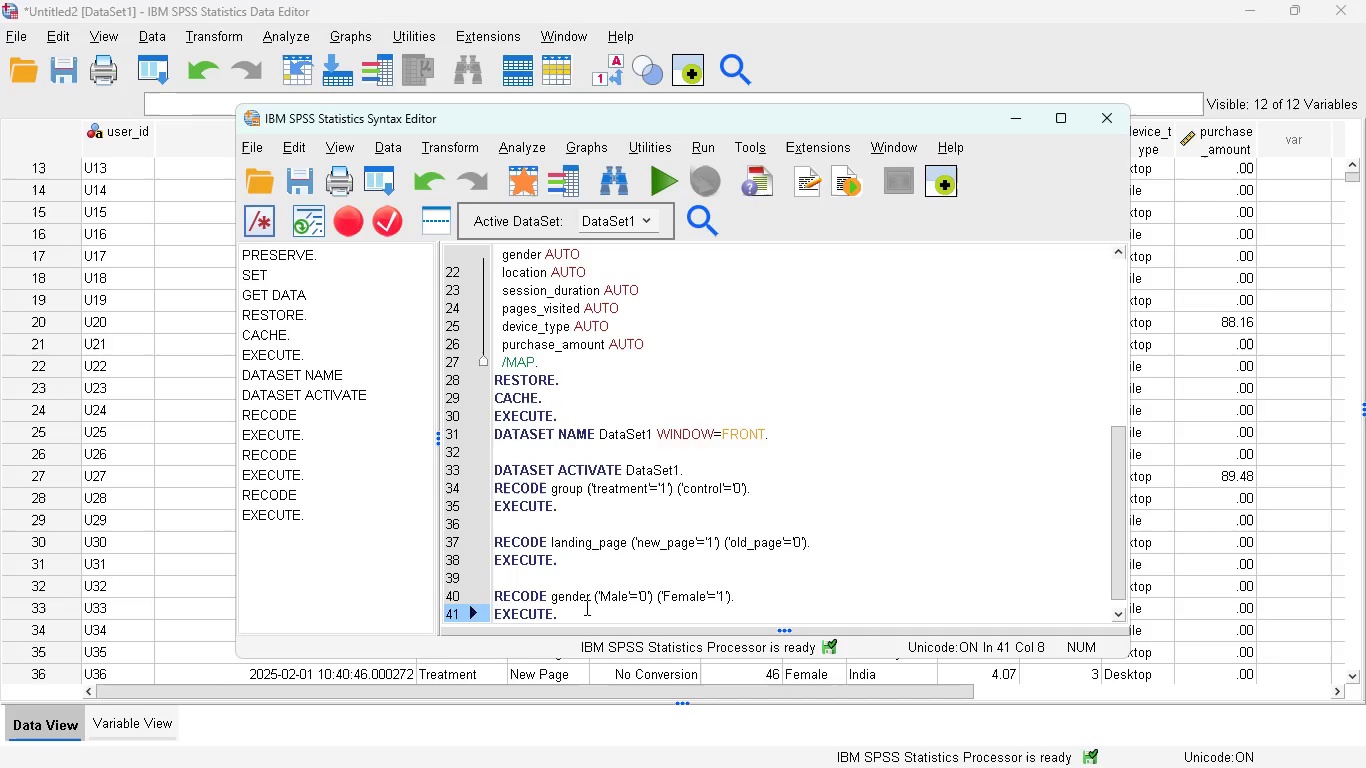 
left_click_drag(start_coordinate=[585, 607], to_coordinate=[492, 594])
 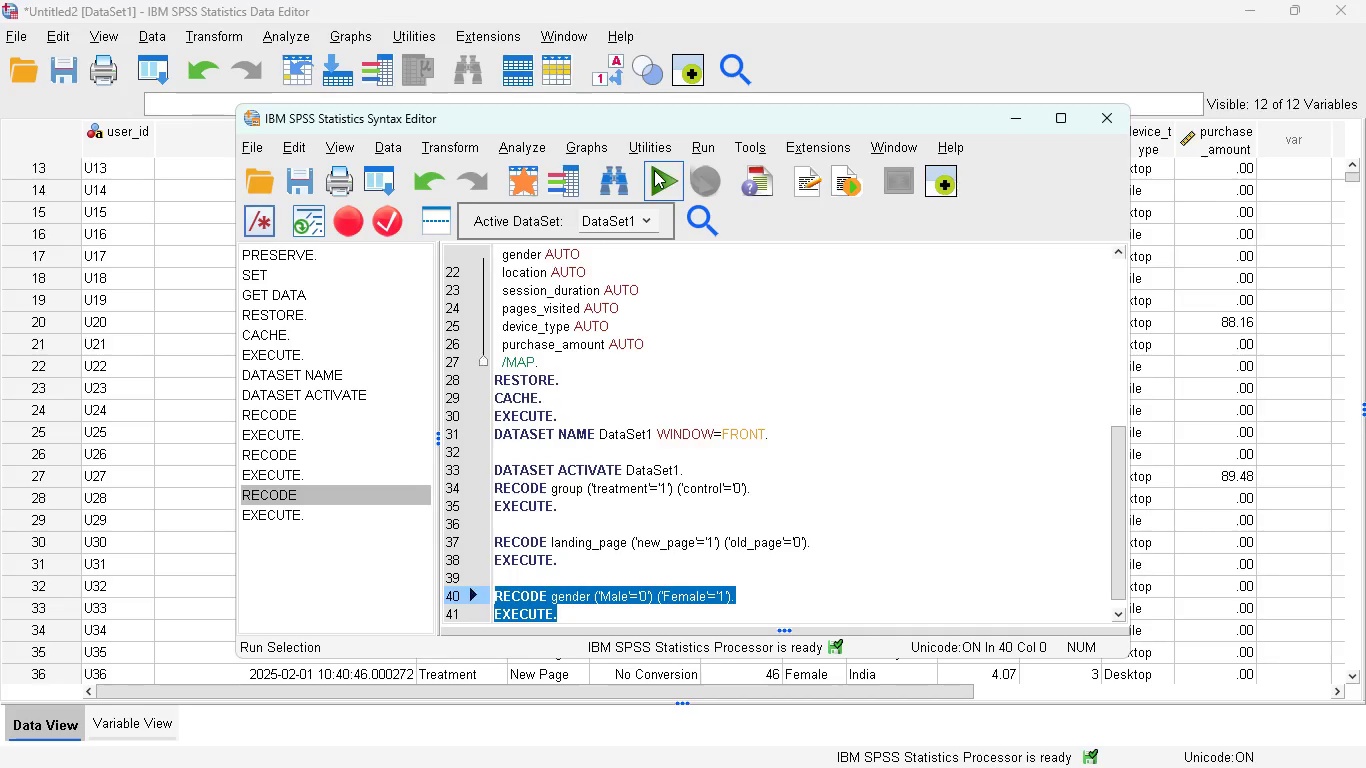 
left_click([654, 170])
 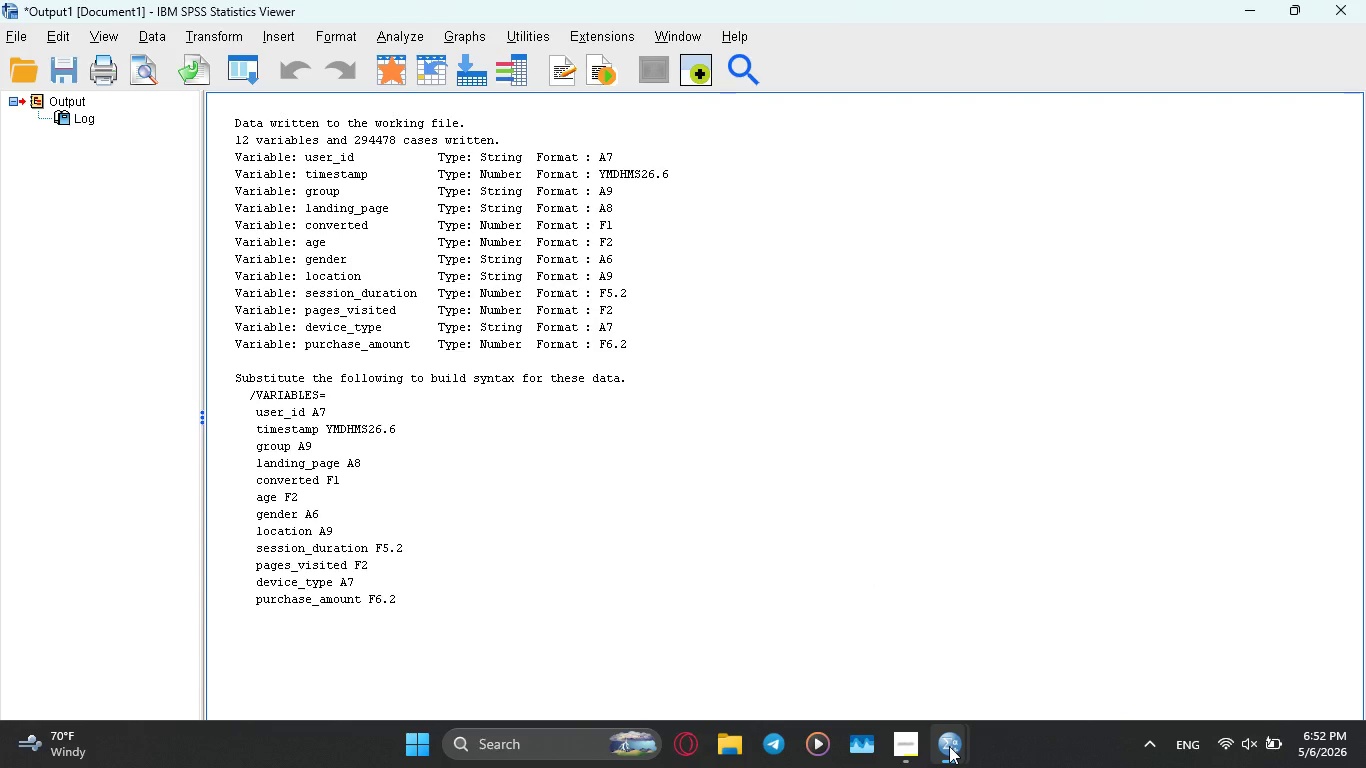 
wait(7.23)
 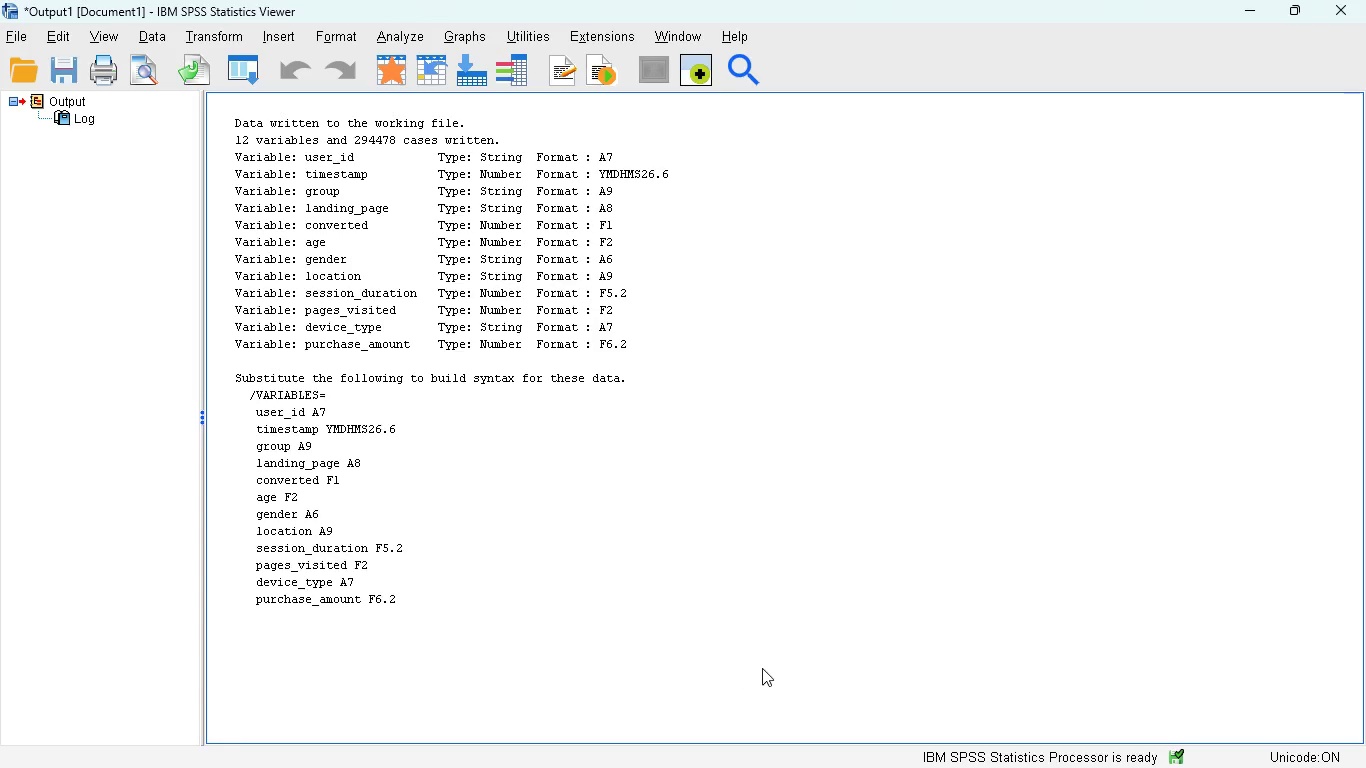 
left_click([916, 650])
 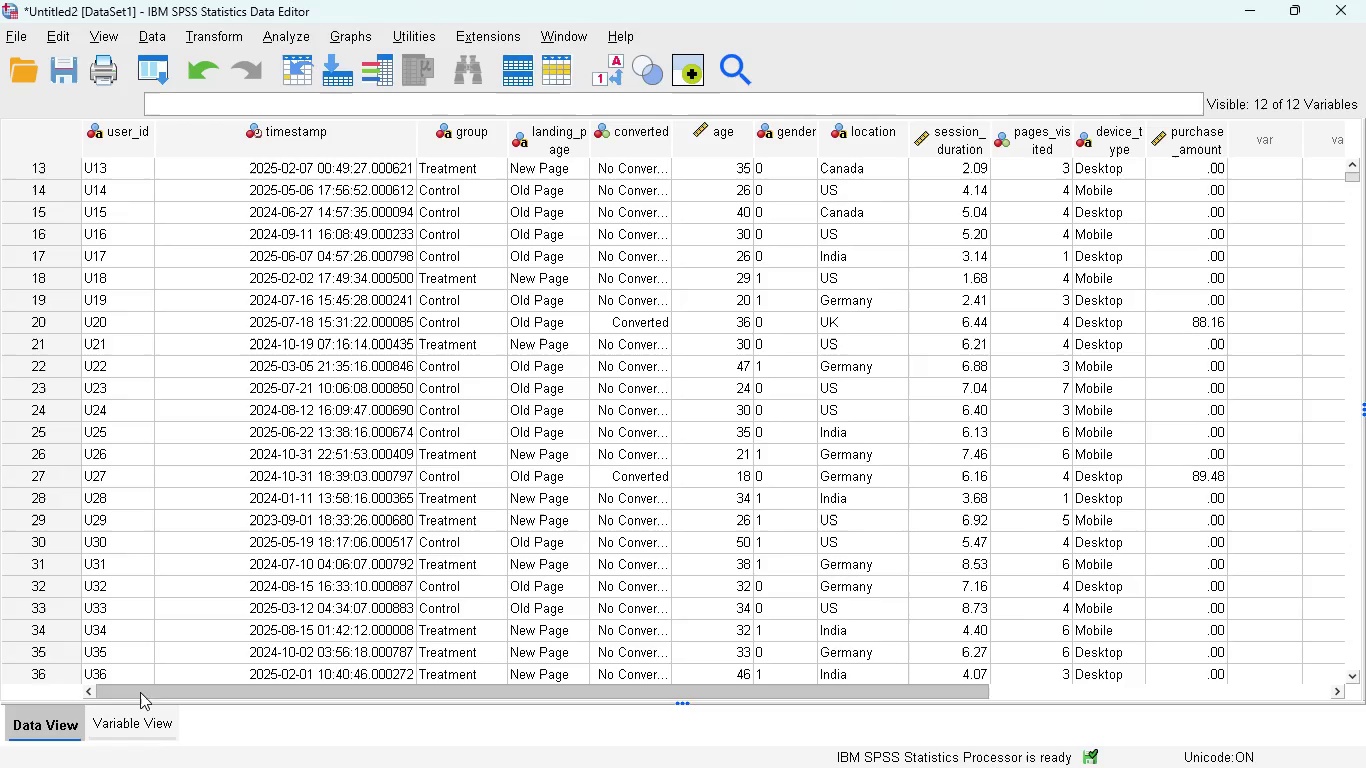 
left_click([150, 717])
 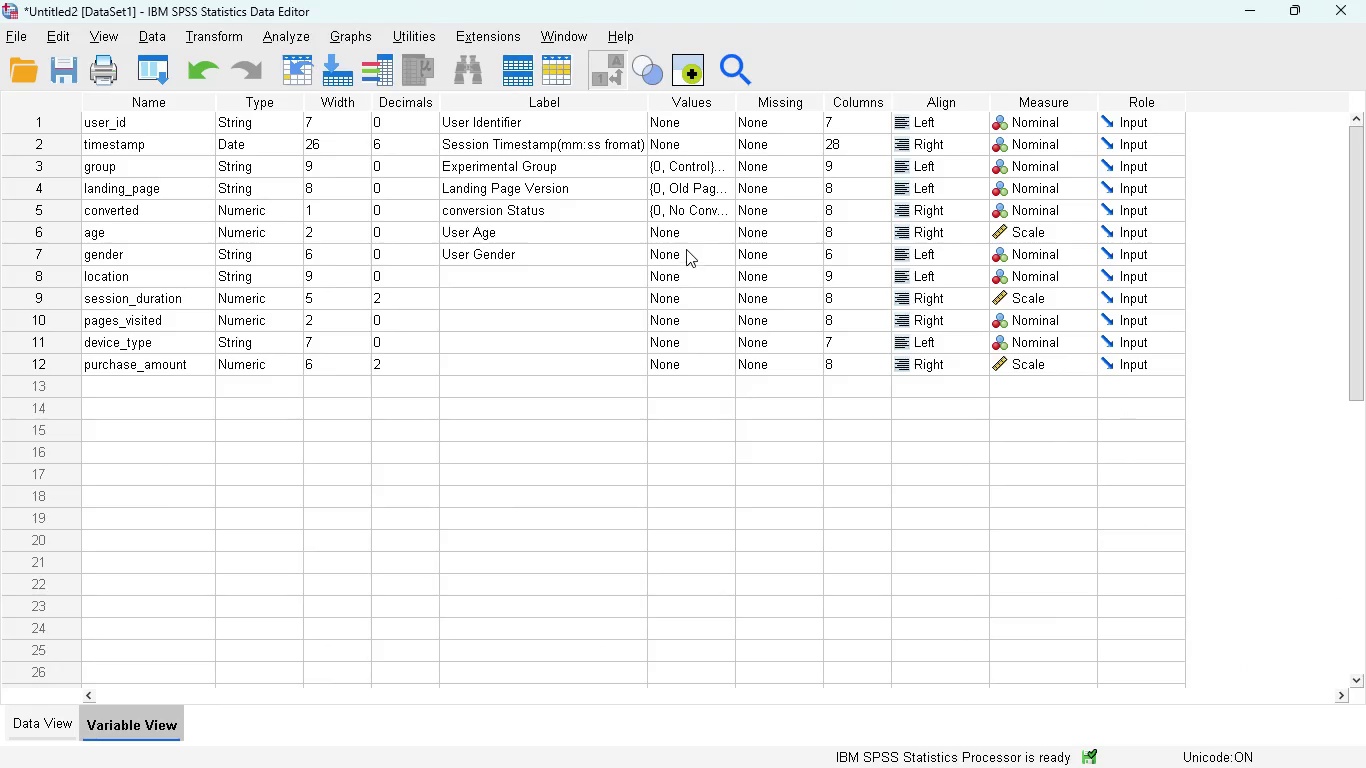 
left_click([664, 258])
 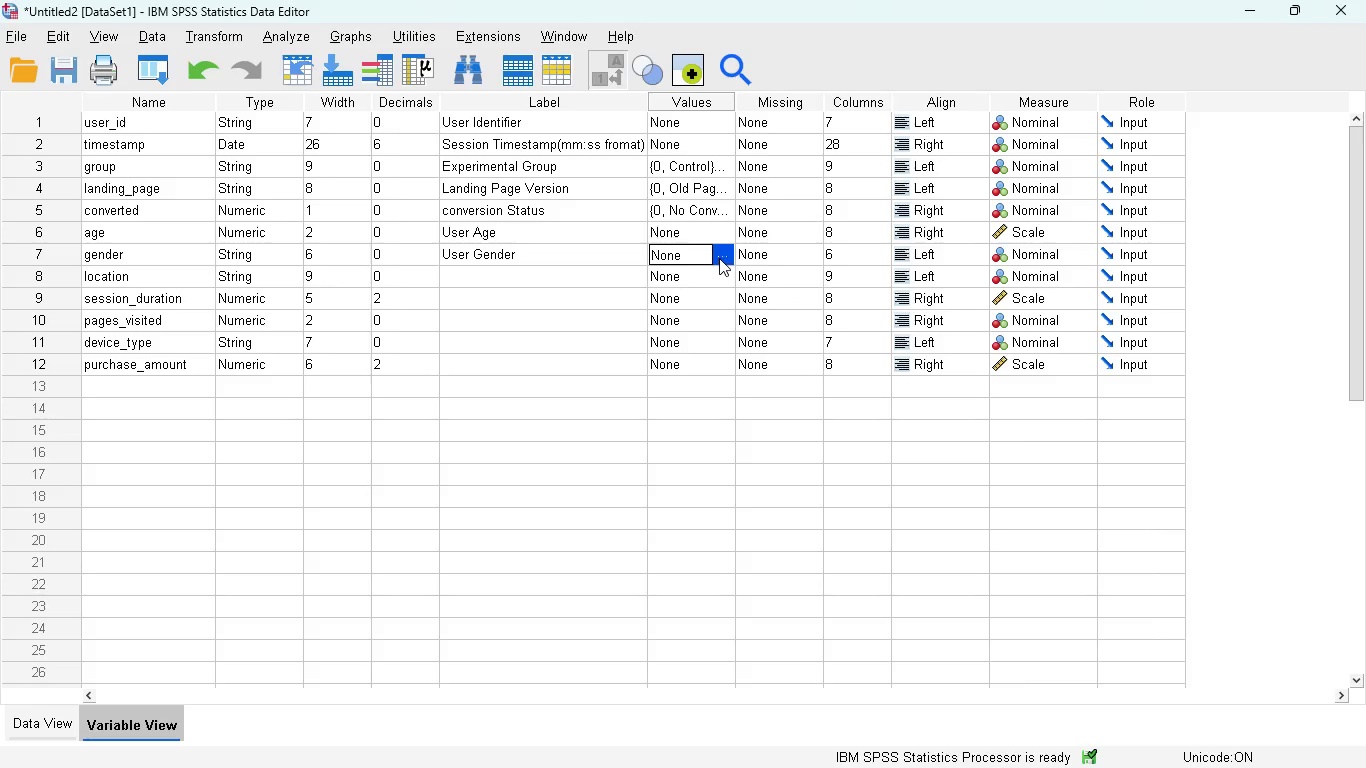 
left_click([719, 256])
 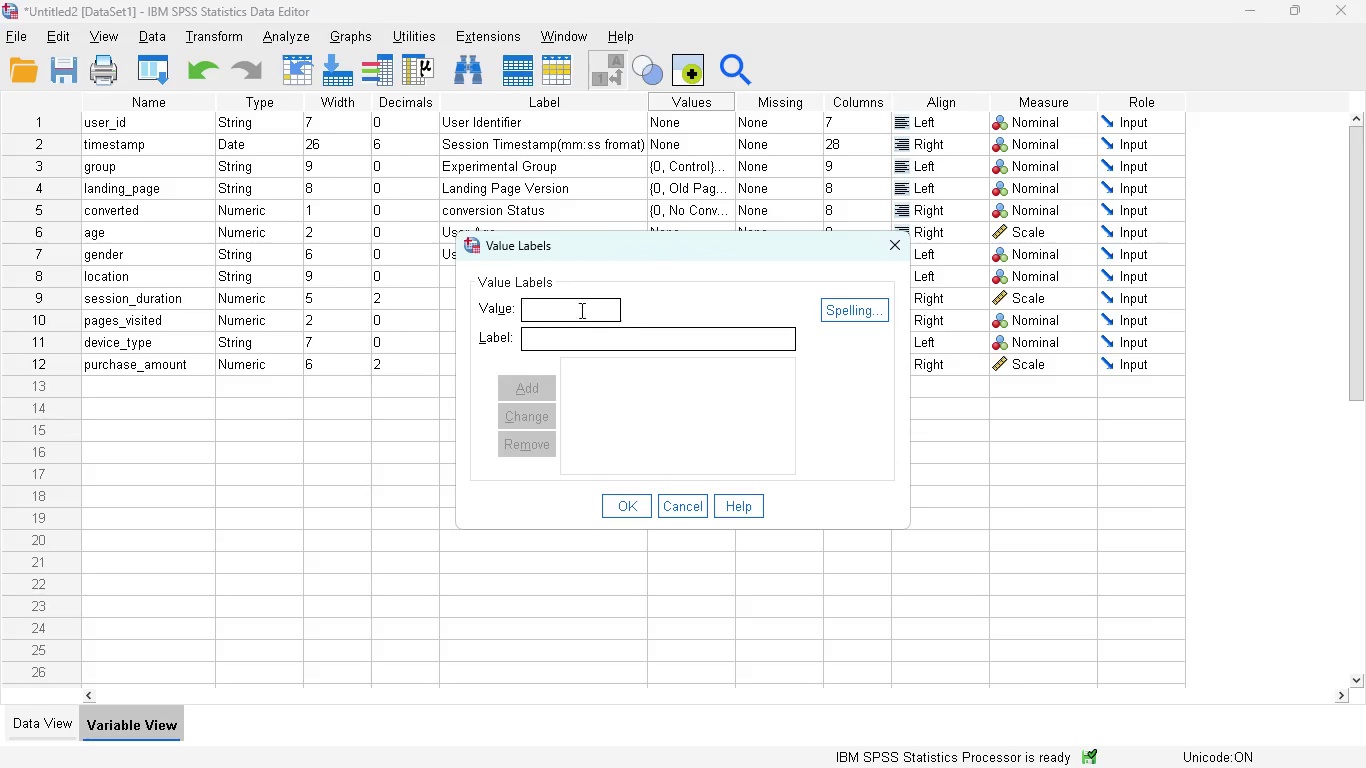 
left_click([578, 308])
 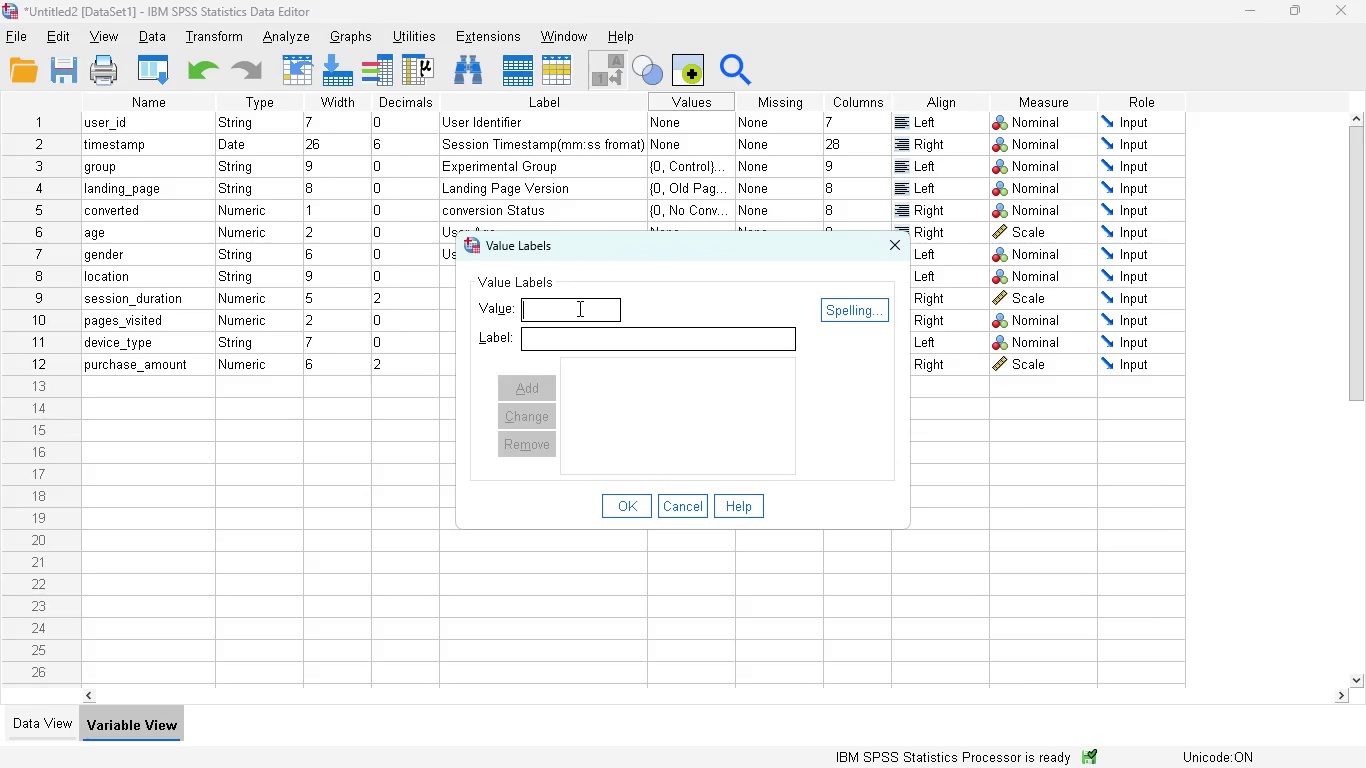 
key(0)
 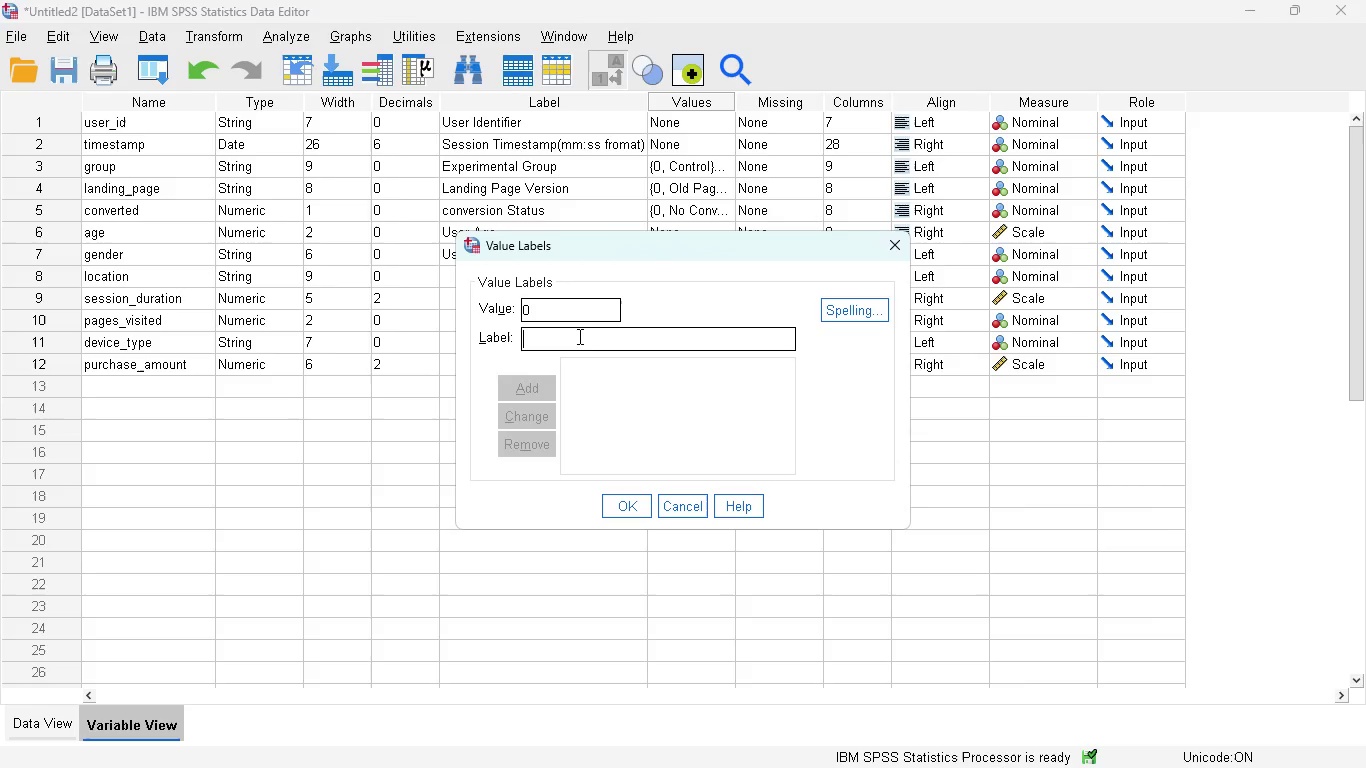 
left_click([578, 336])
 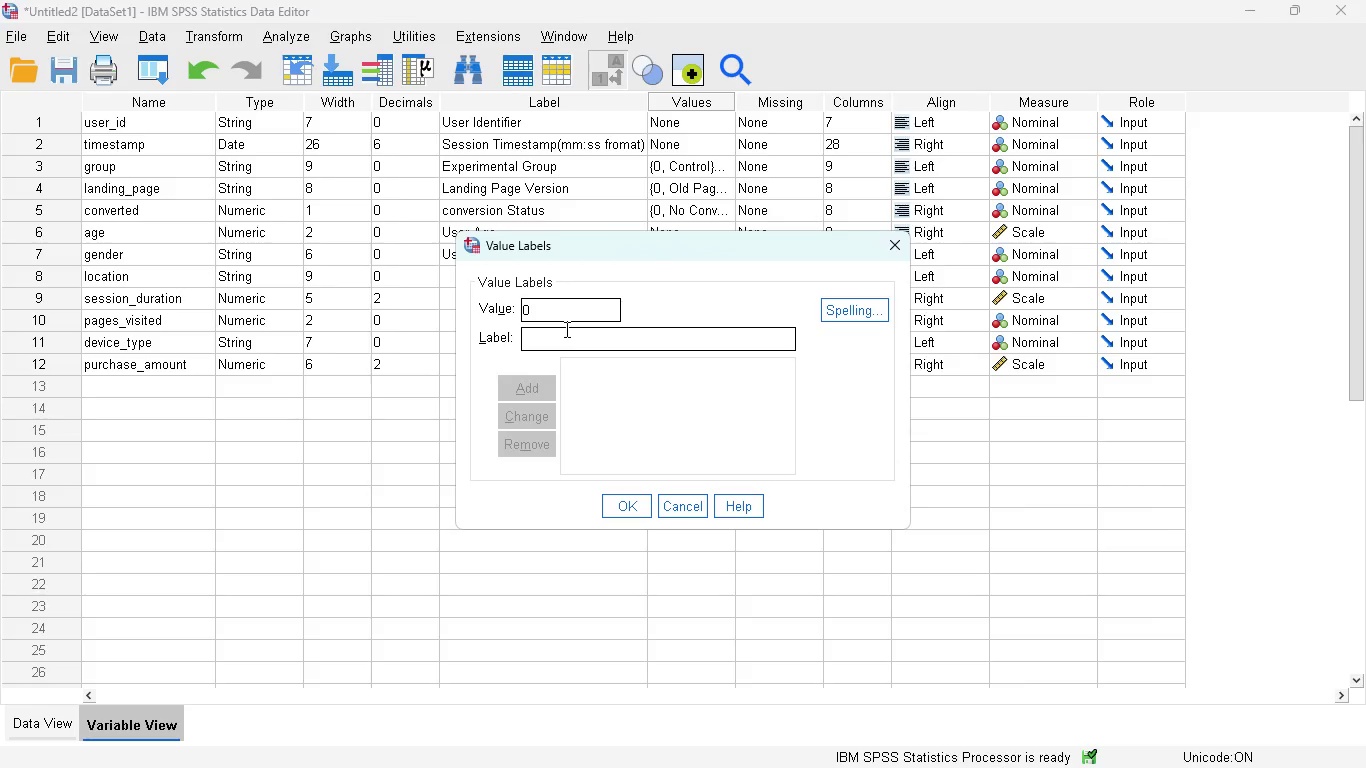 
type(Male)
 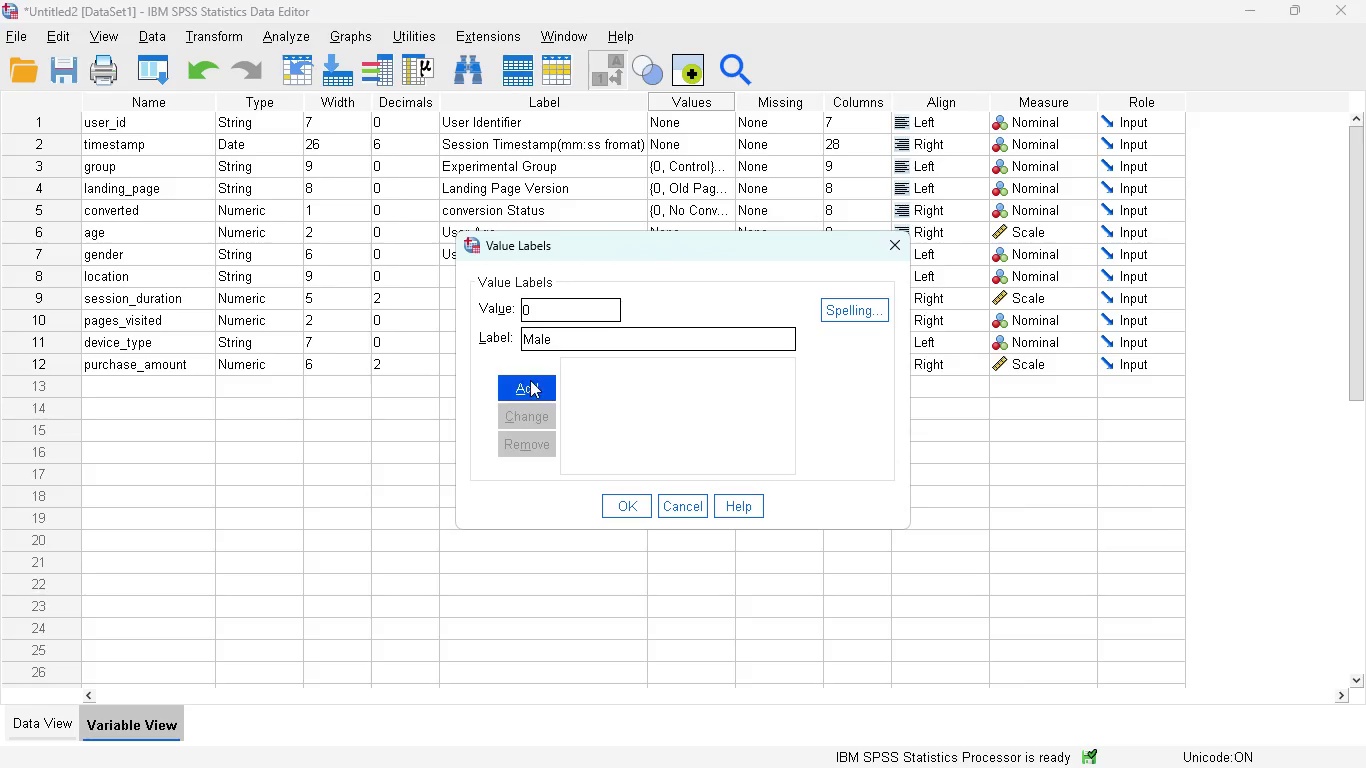 
left_click([525, 388])
 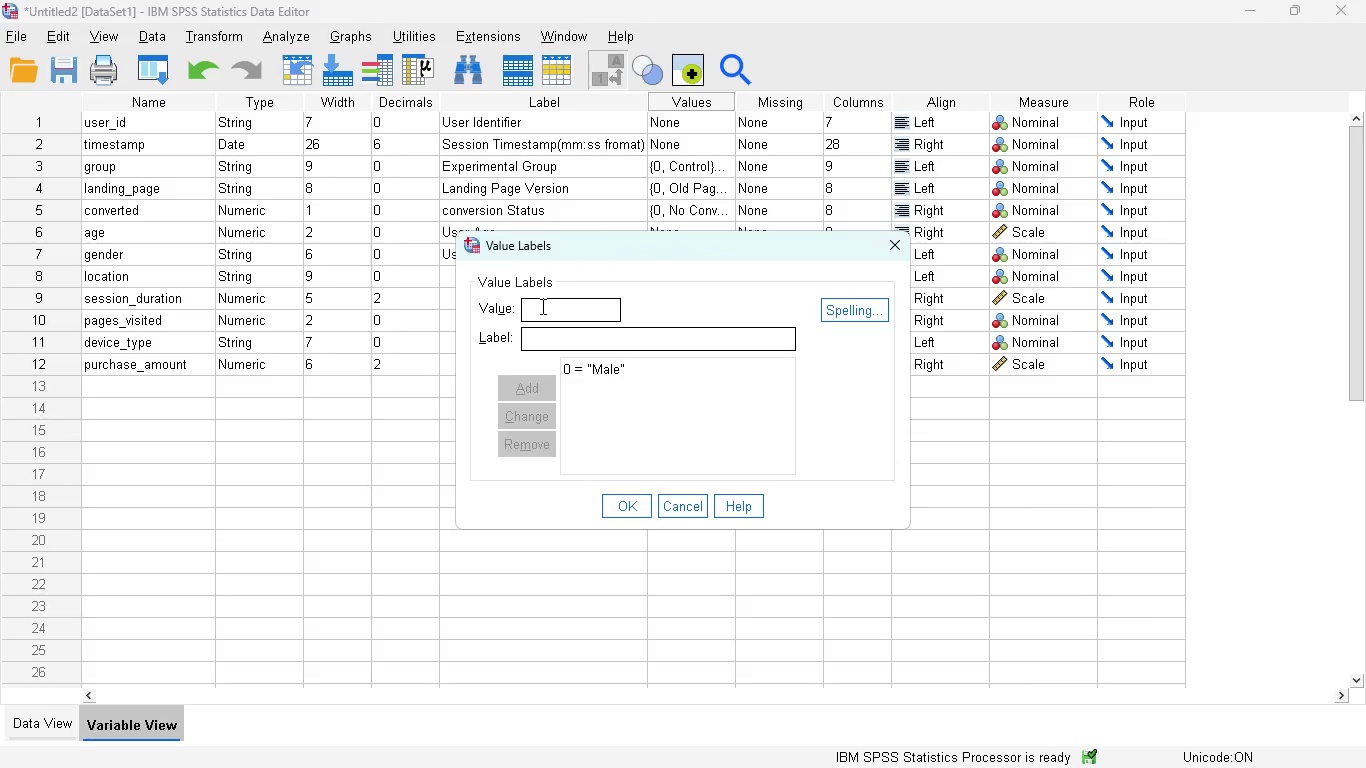 
left_click([541, 306])
 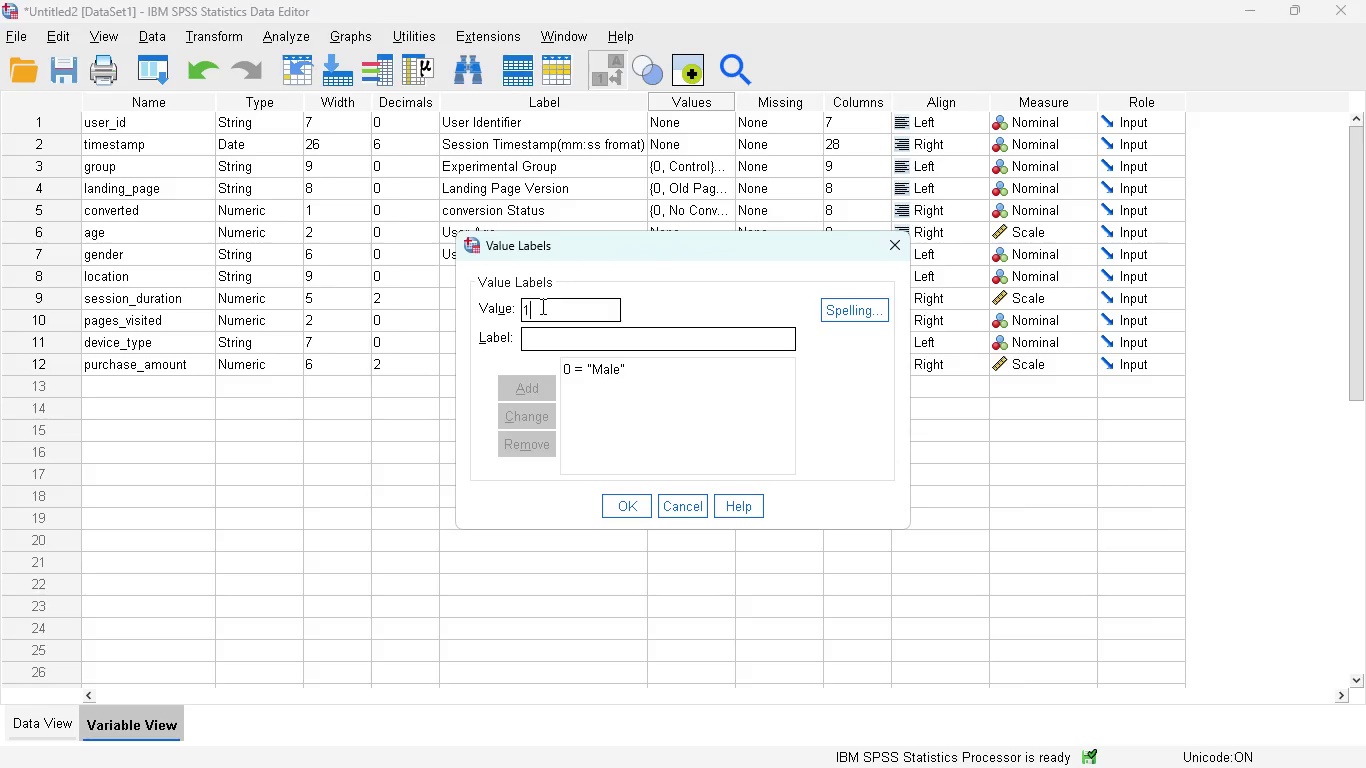 
key(1)
 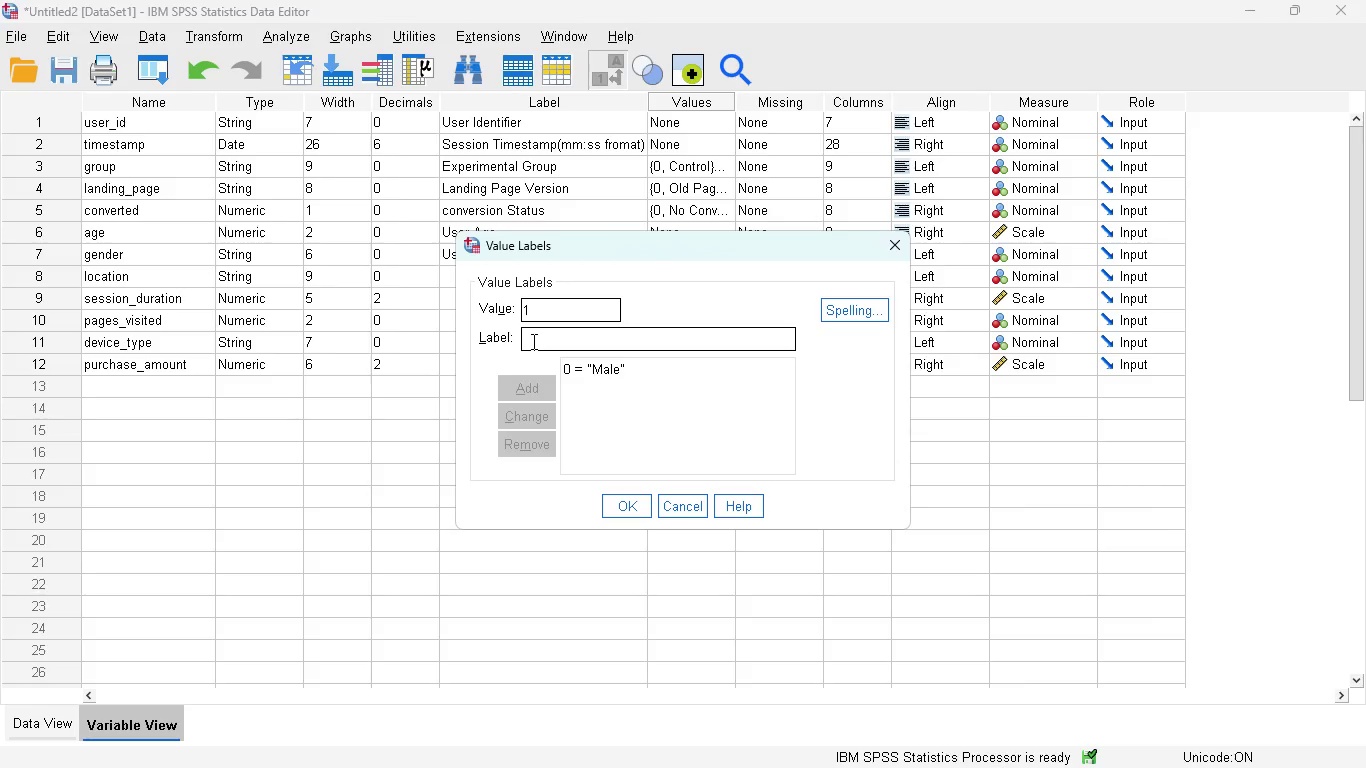 
left_click([532, 341])
 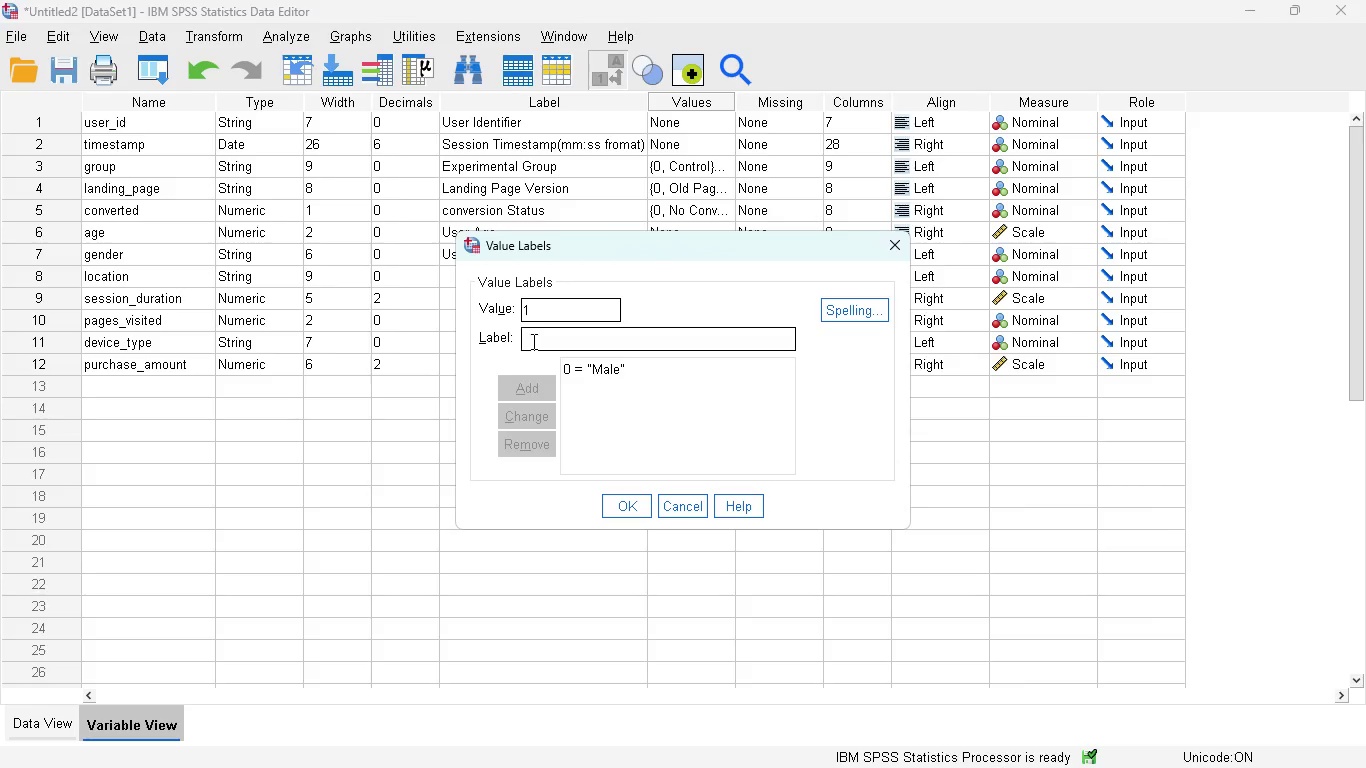 
hold_key(key=ShiftLeft, duration=0.38)
 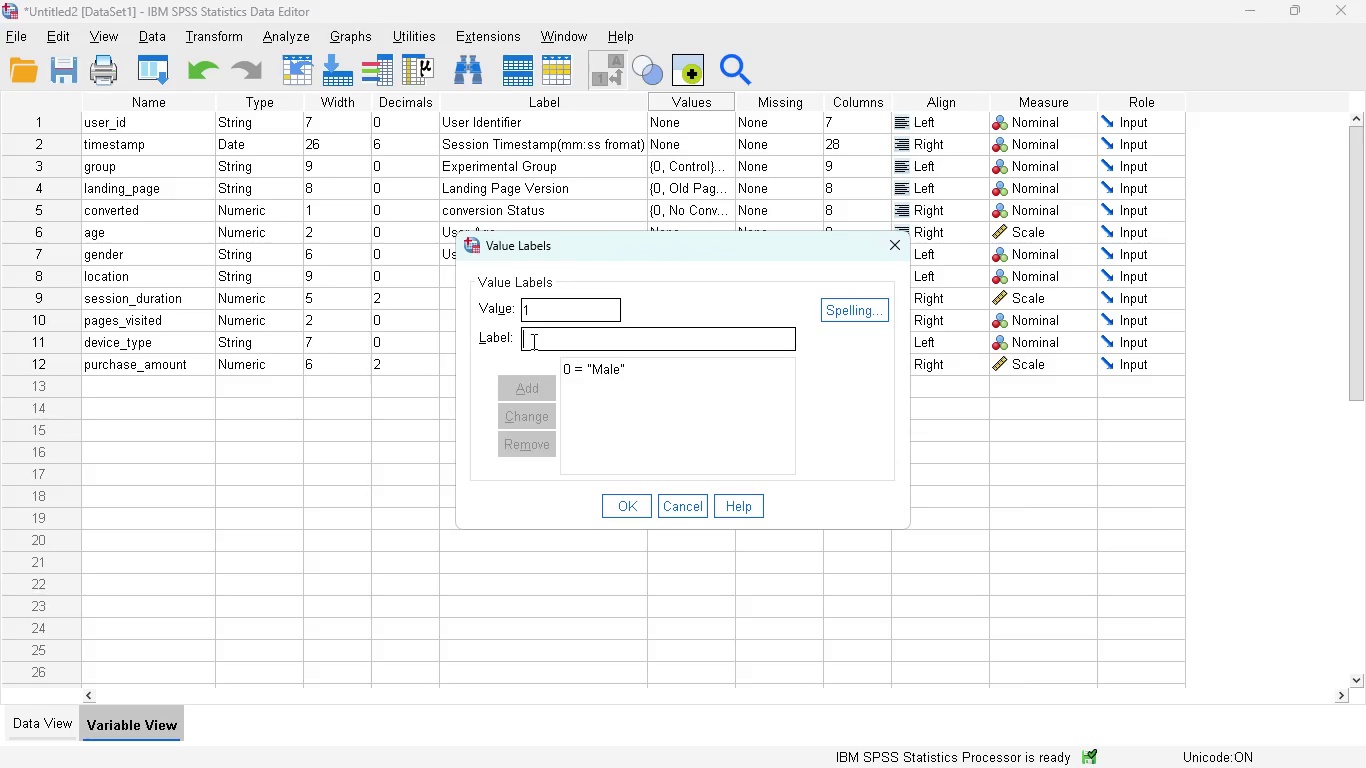 
type(Female)
 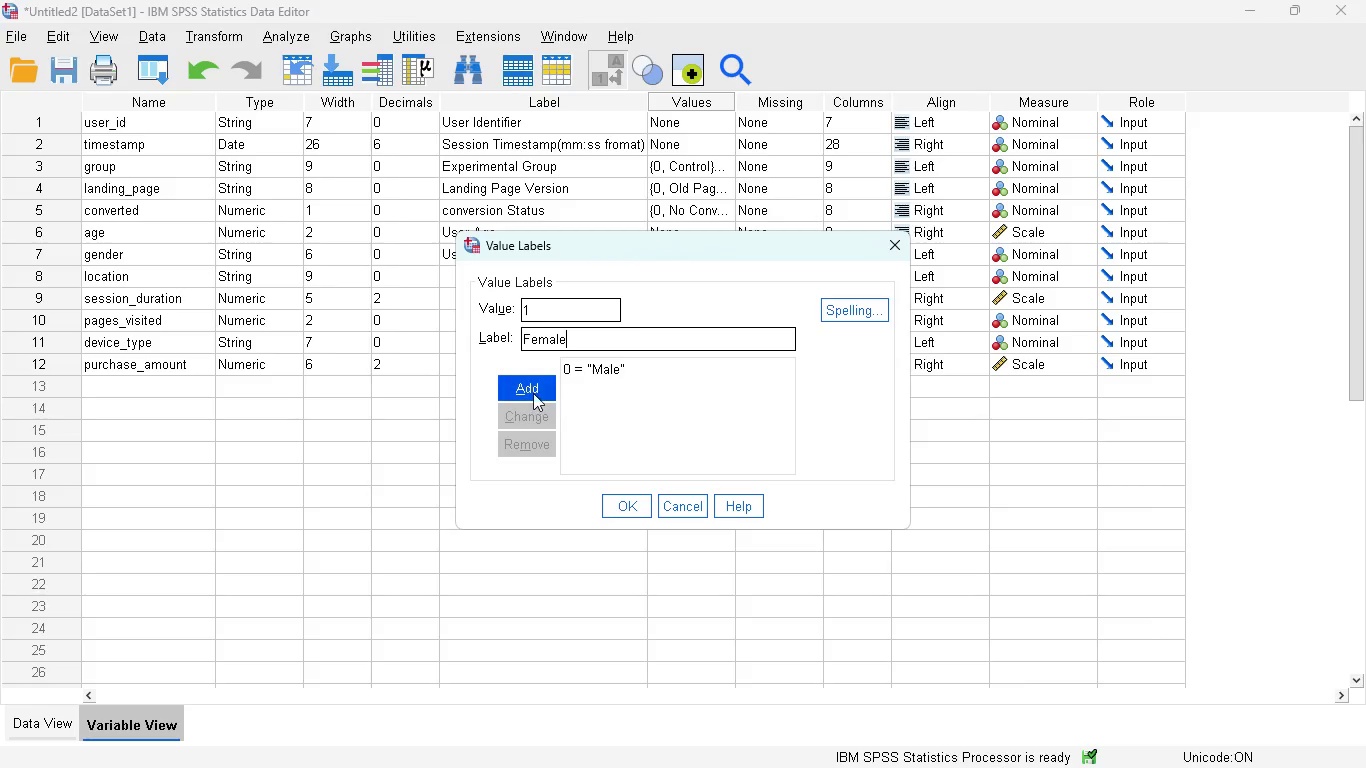 
left_click([529, 391])
 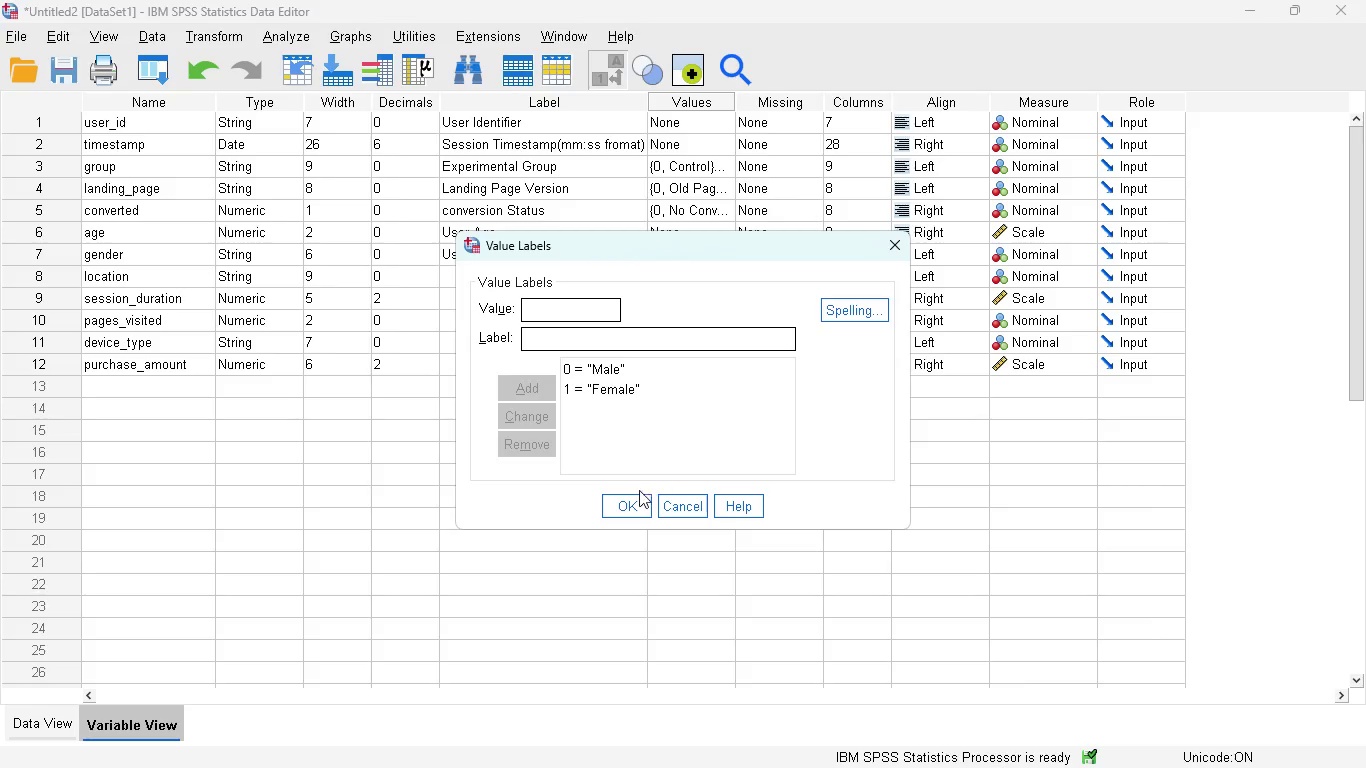 
left_click([633, 494])
 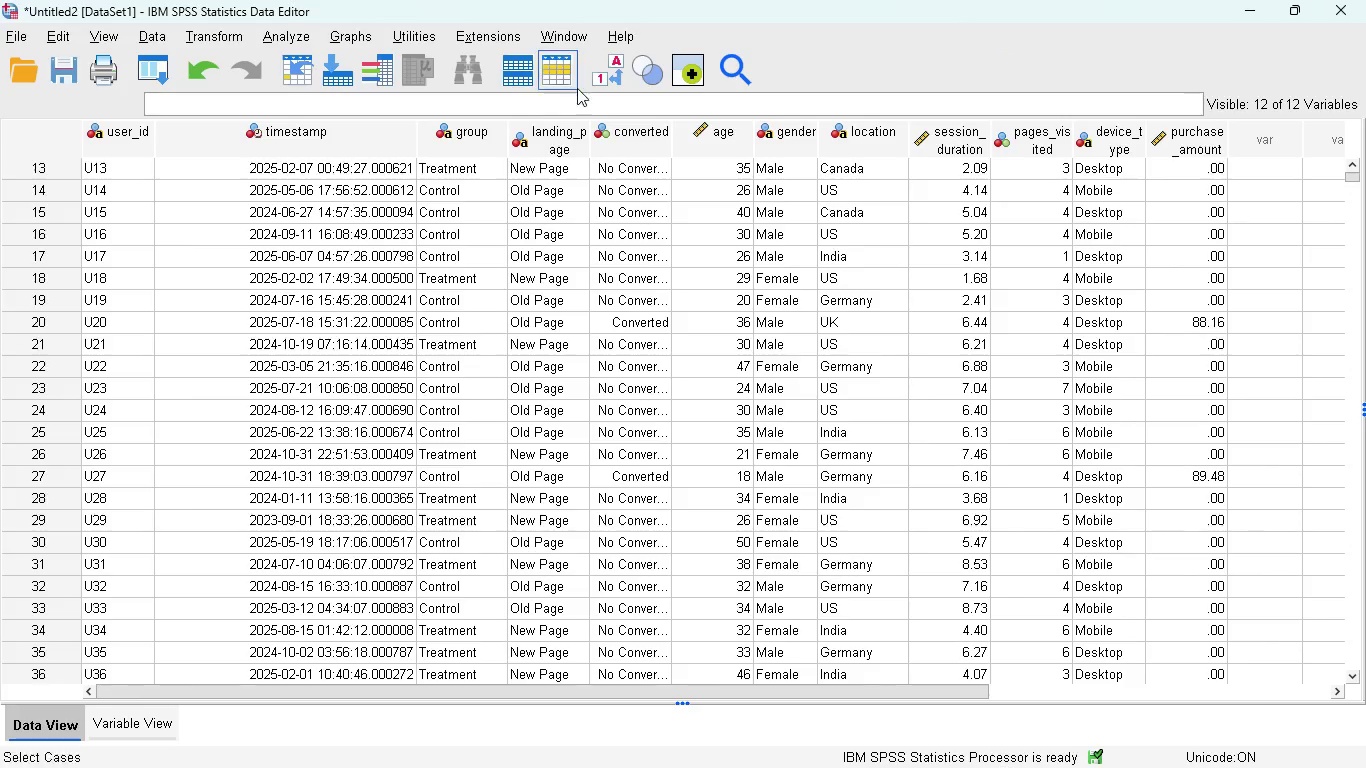 
double_click([597, 78])
 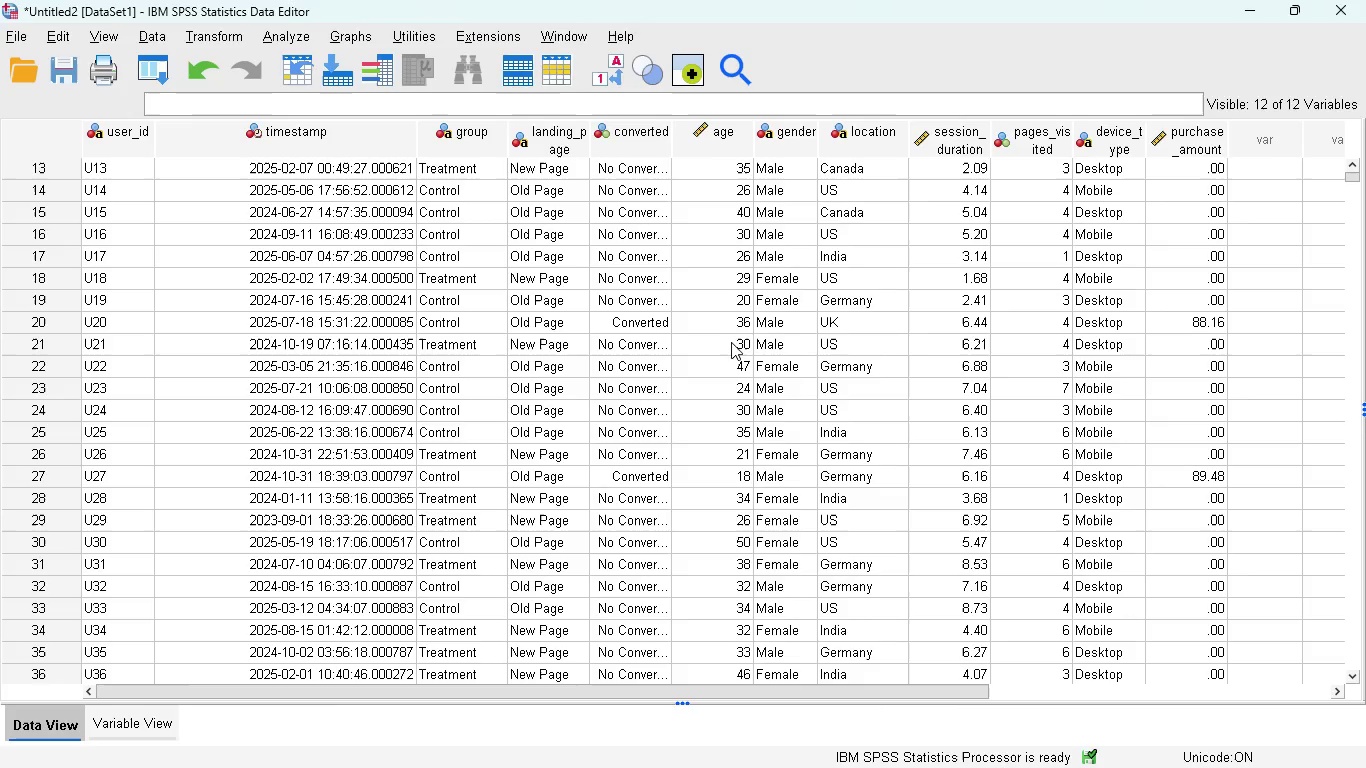 
wait(5.95)
 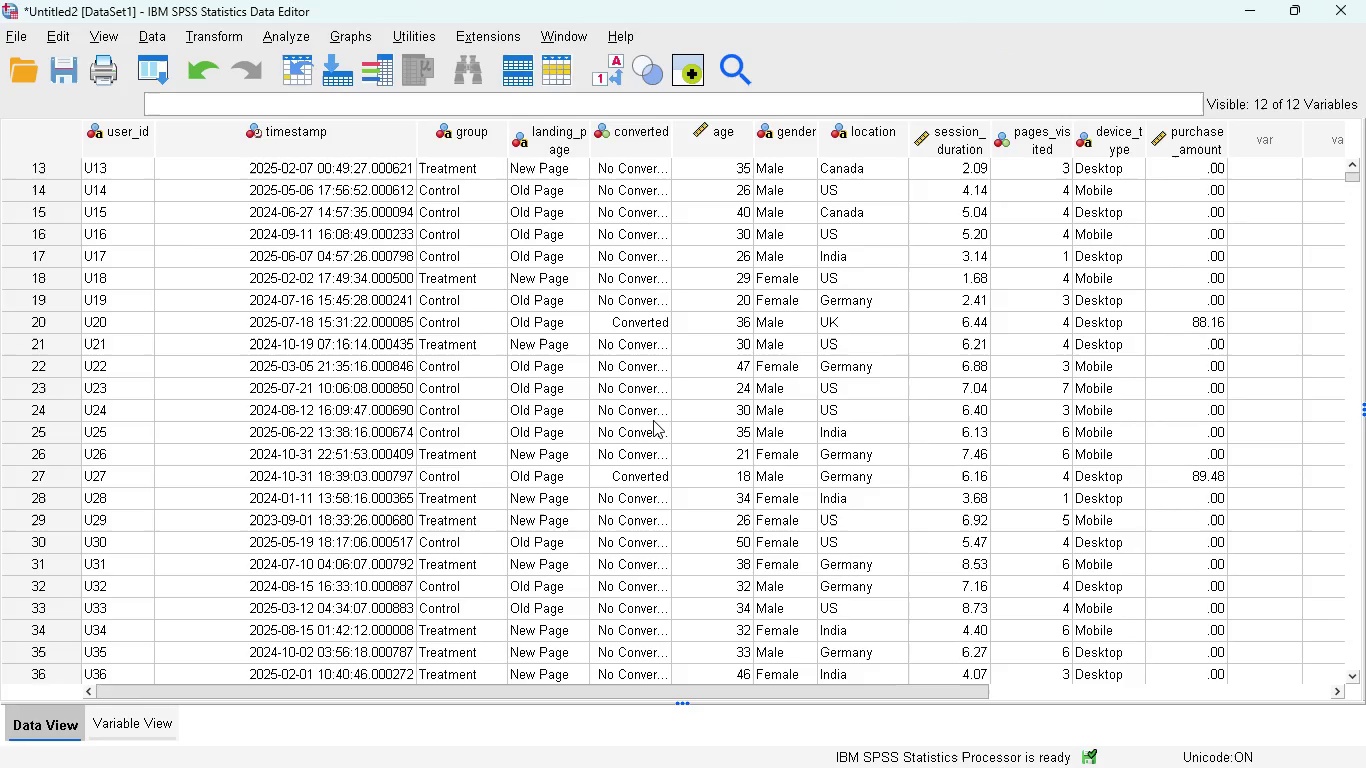 
left_click([116, 721])
 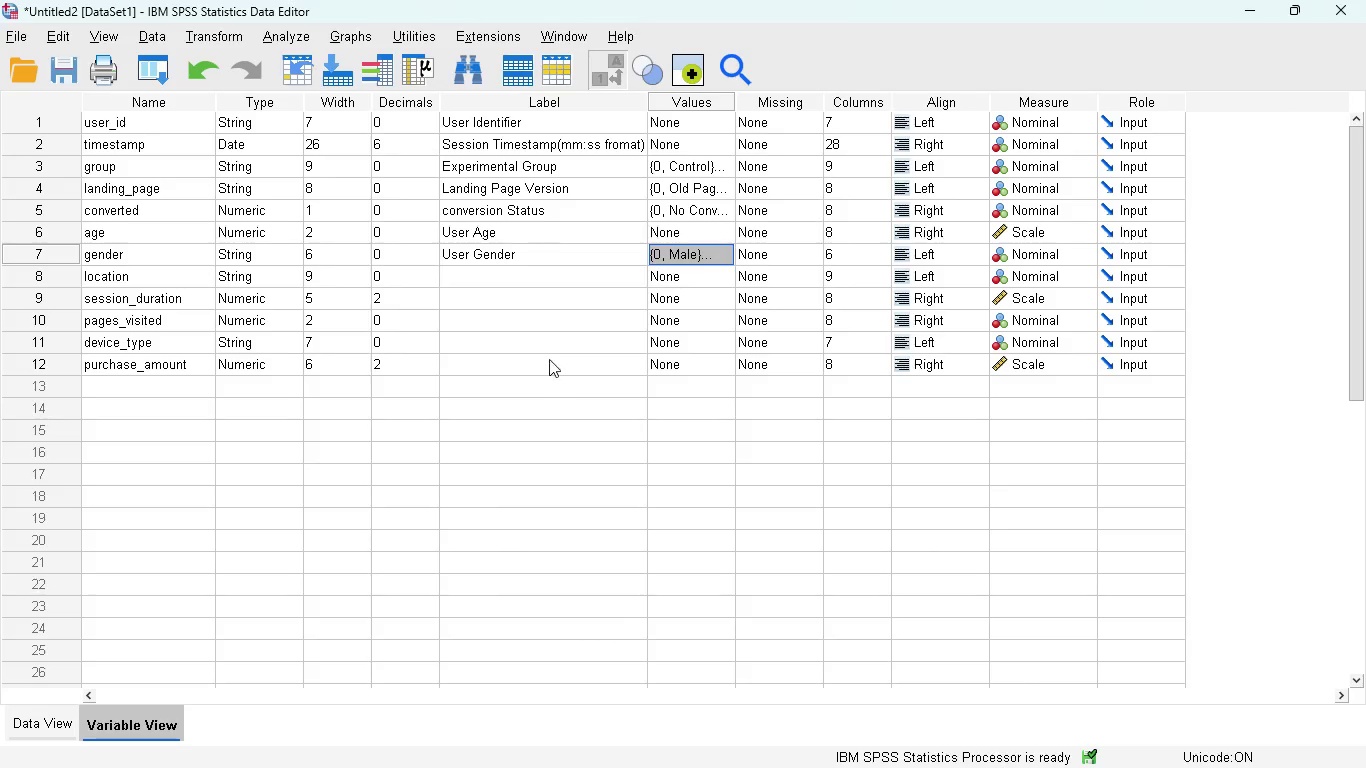 
left_click([516, 265])
 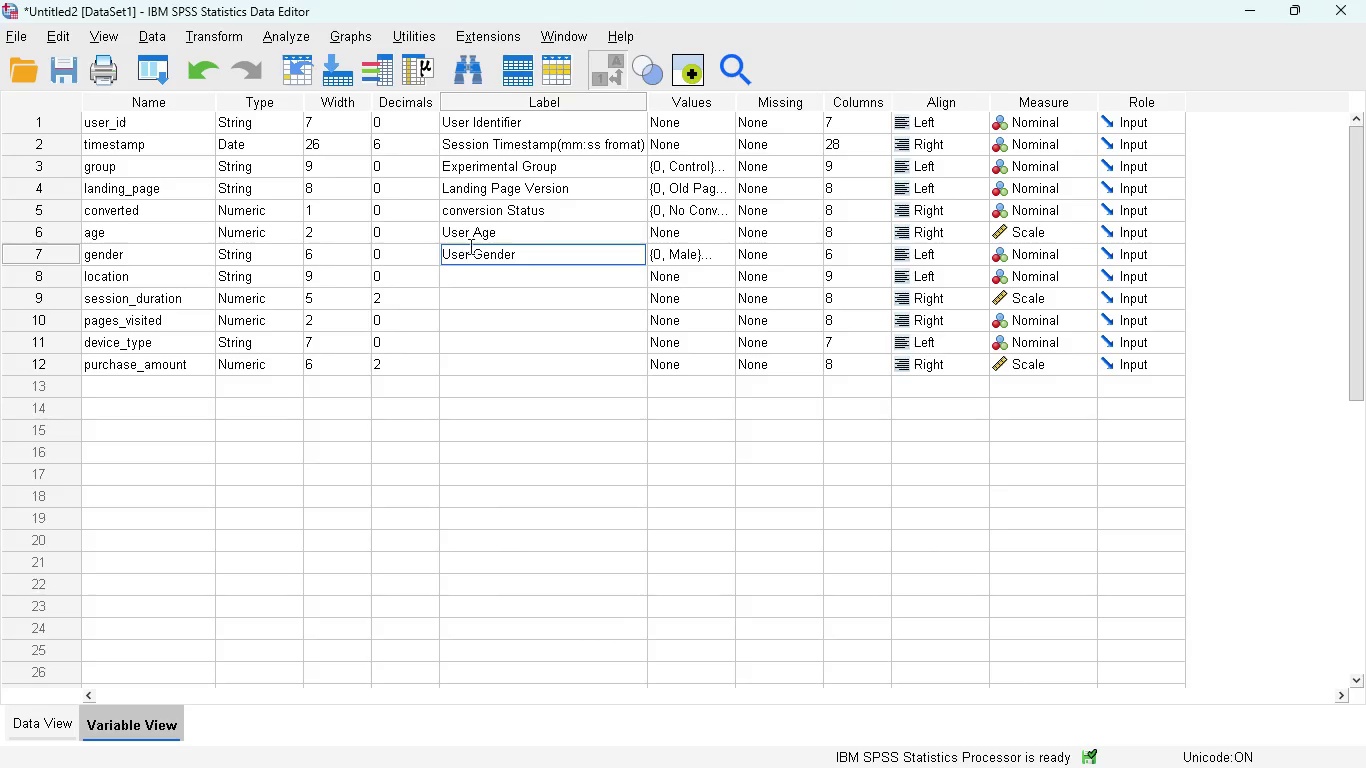 
left_click([481, 268])
 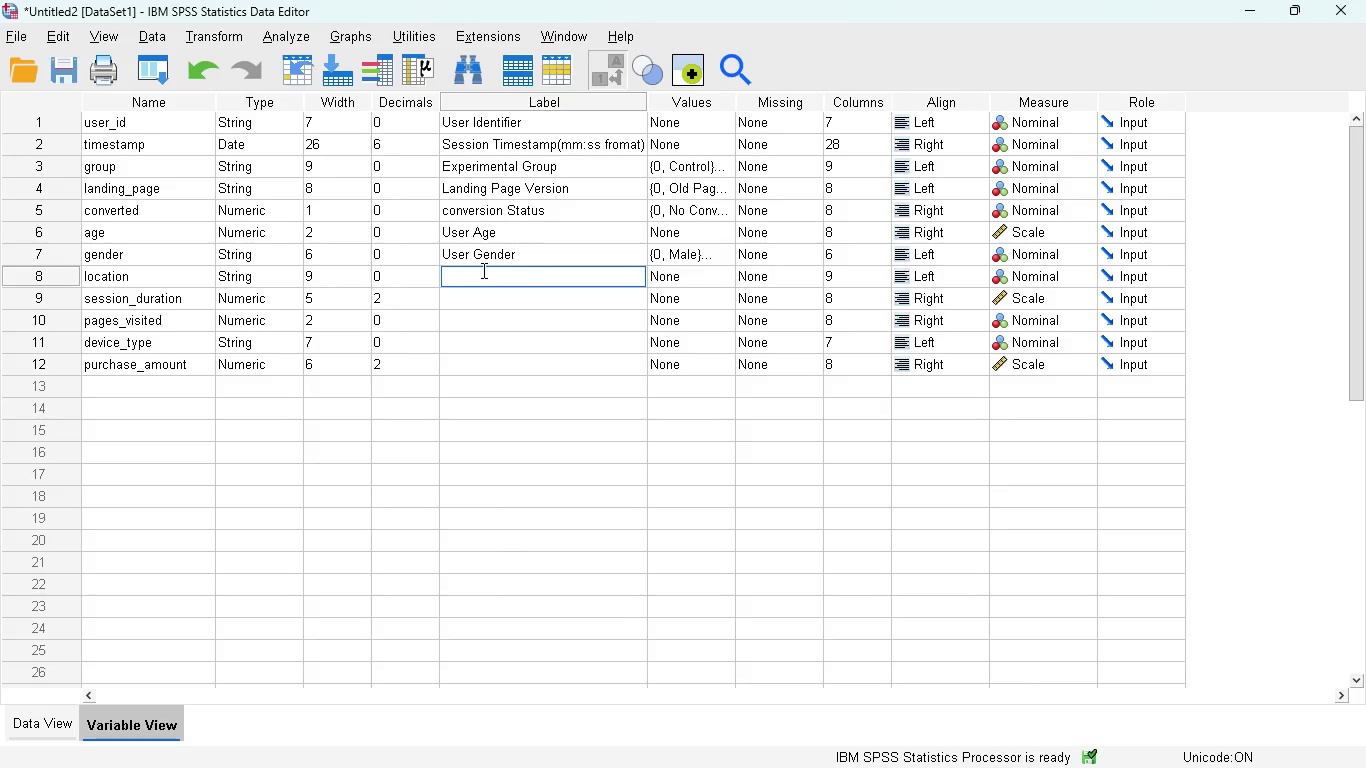 
type(Uer Location (country))
 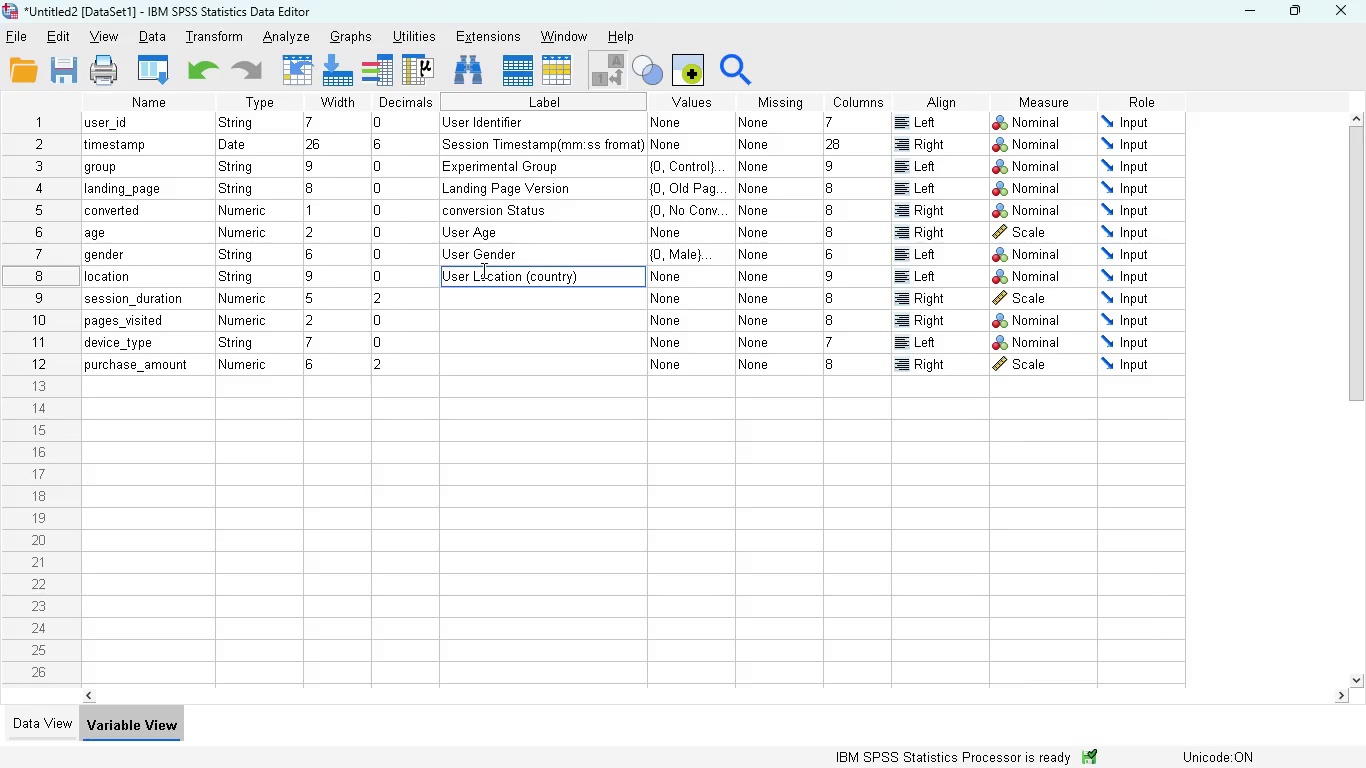 
hold_key(key=S, duration=0.36)
 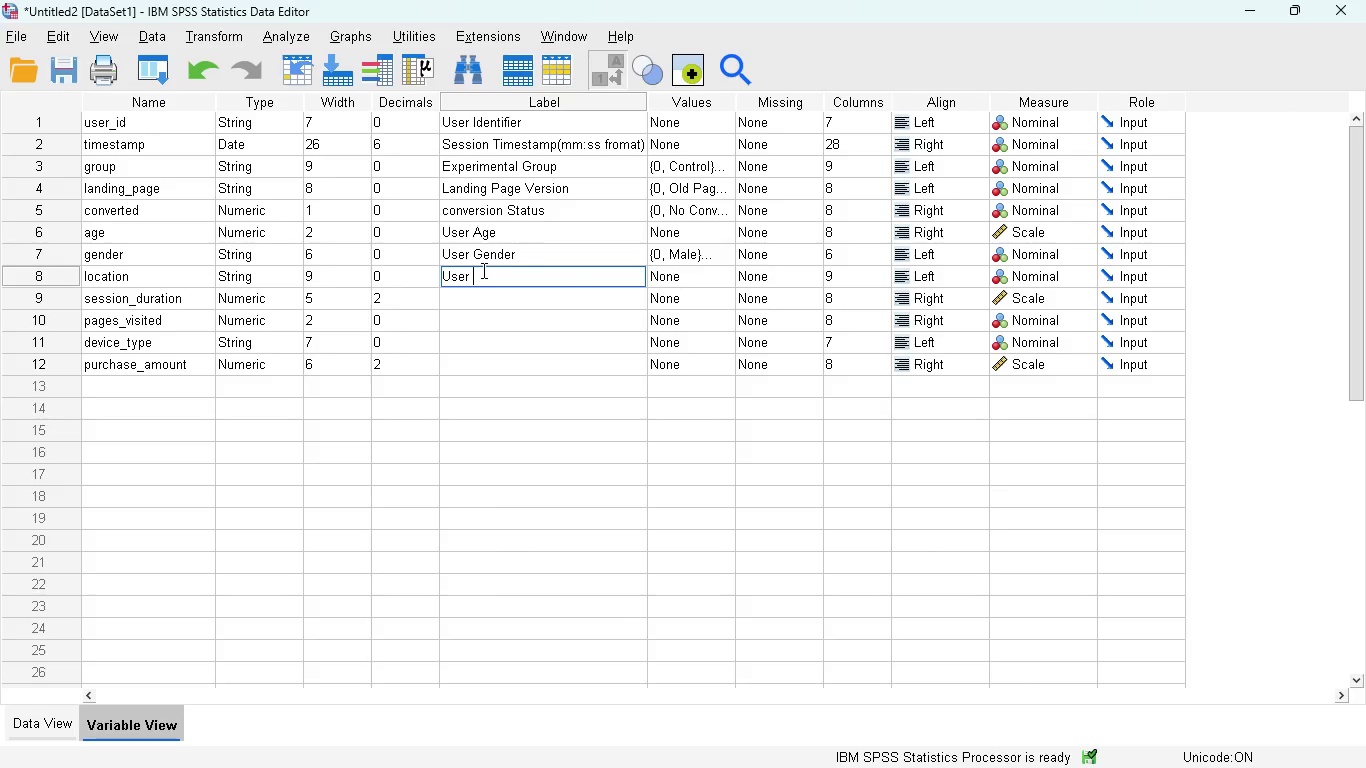 
wait(11.83)
 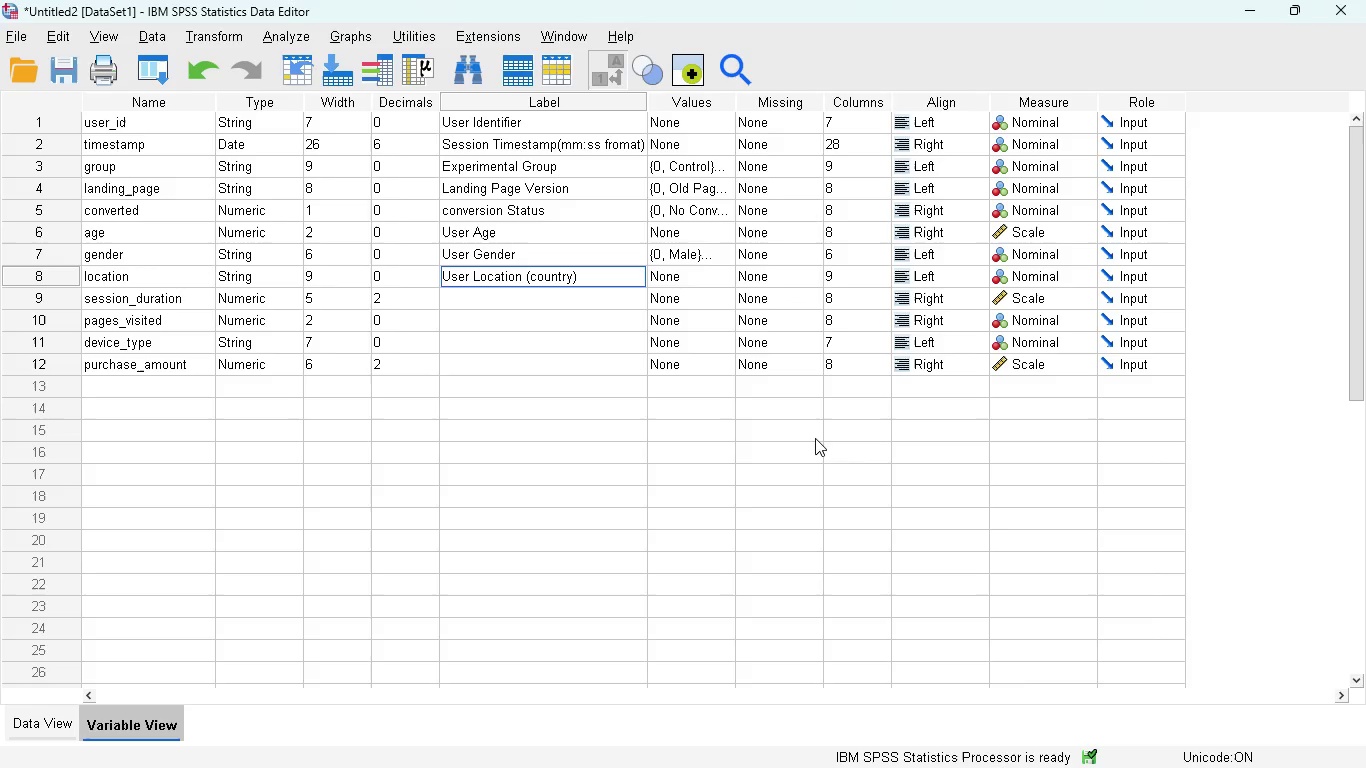 
left_click([512, 303])
 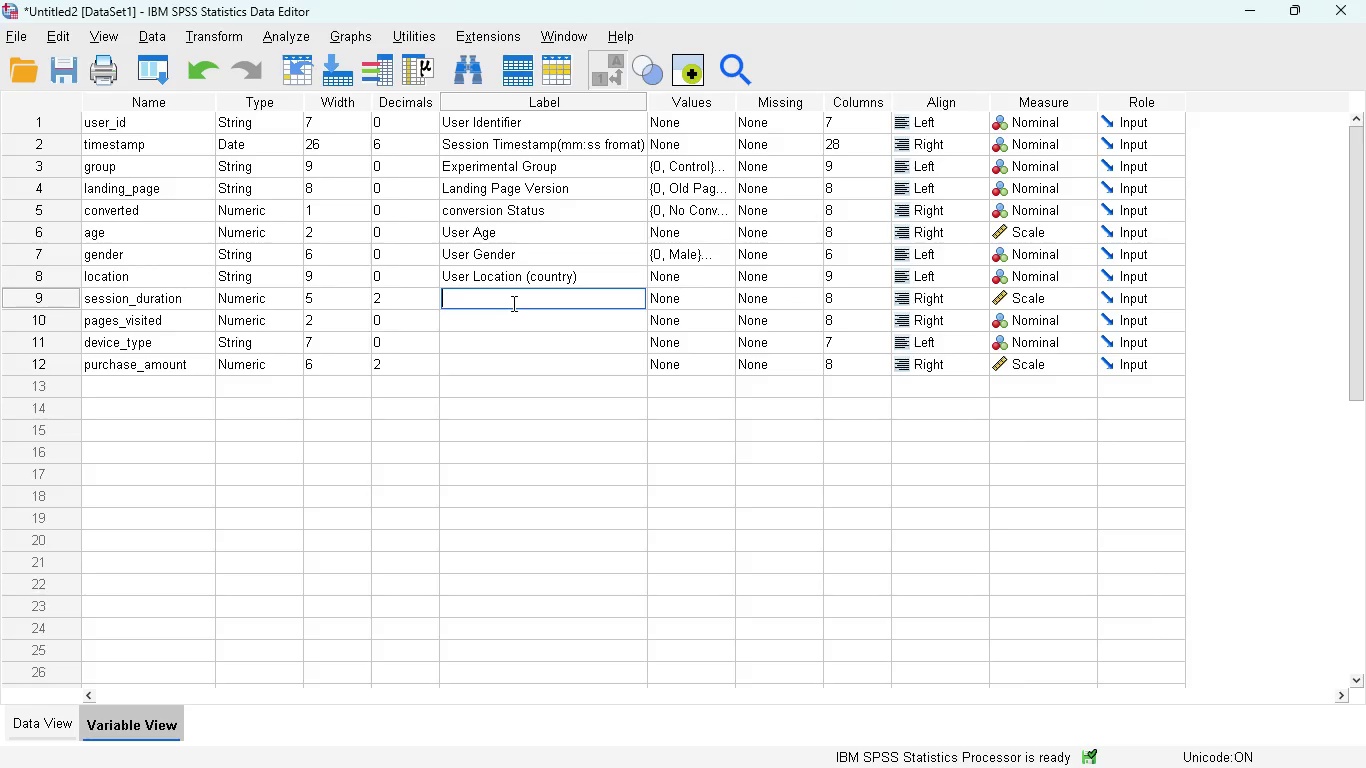 
type(Session Duration (Minutes))
 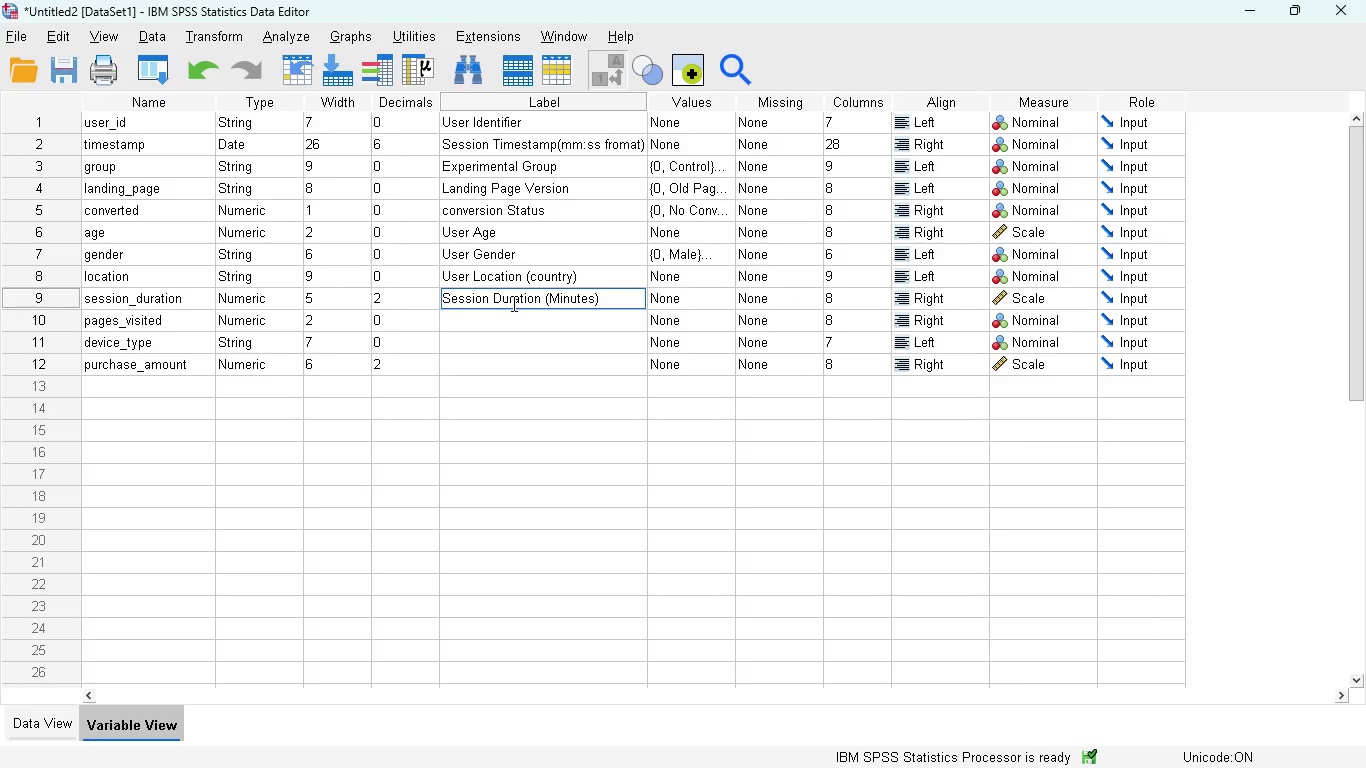 
wait(12.42)
 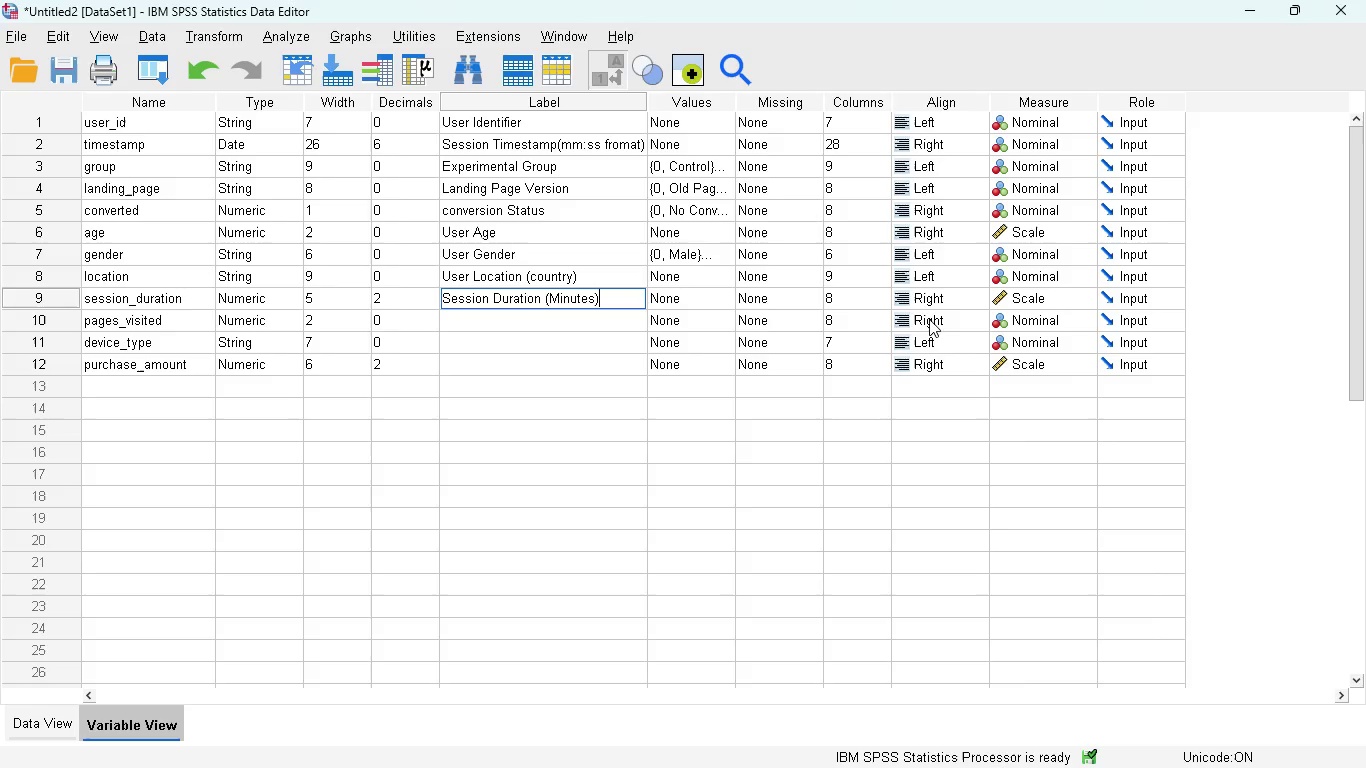 
left_click([469, 316])
 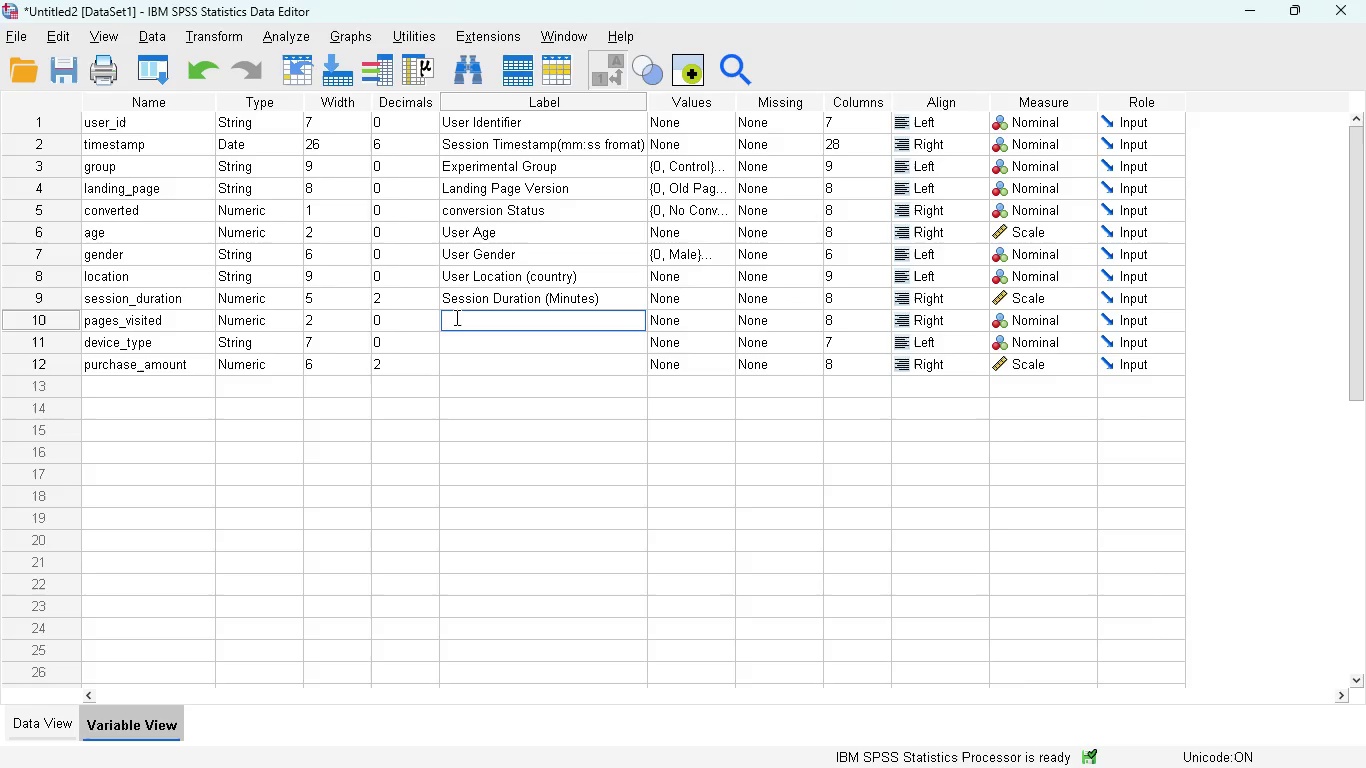 
type(NUmber of Pages Visit)
key(Backspace)
type(ted)
 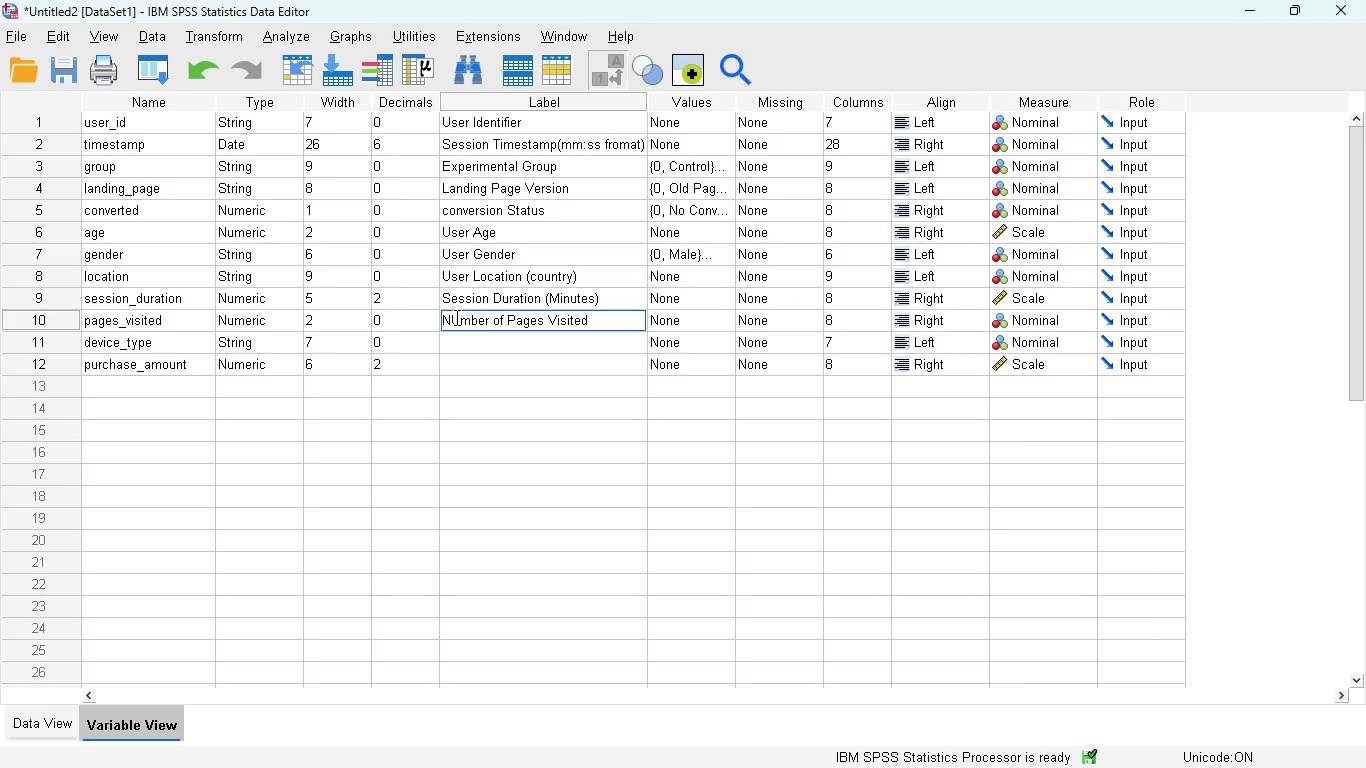 
left_click([22, 319])
 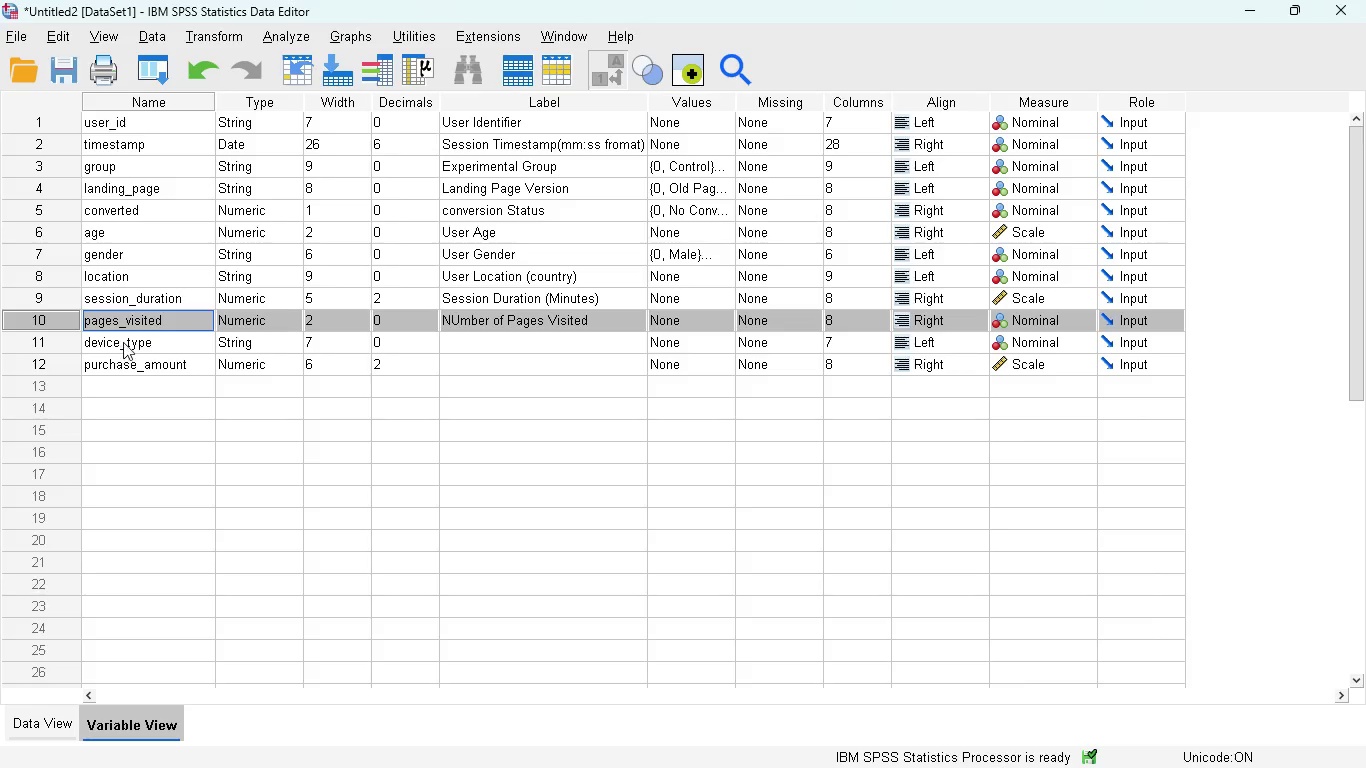 
wait(6.53)
 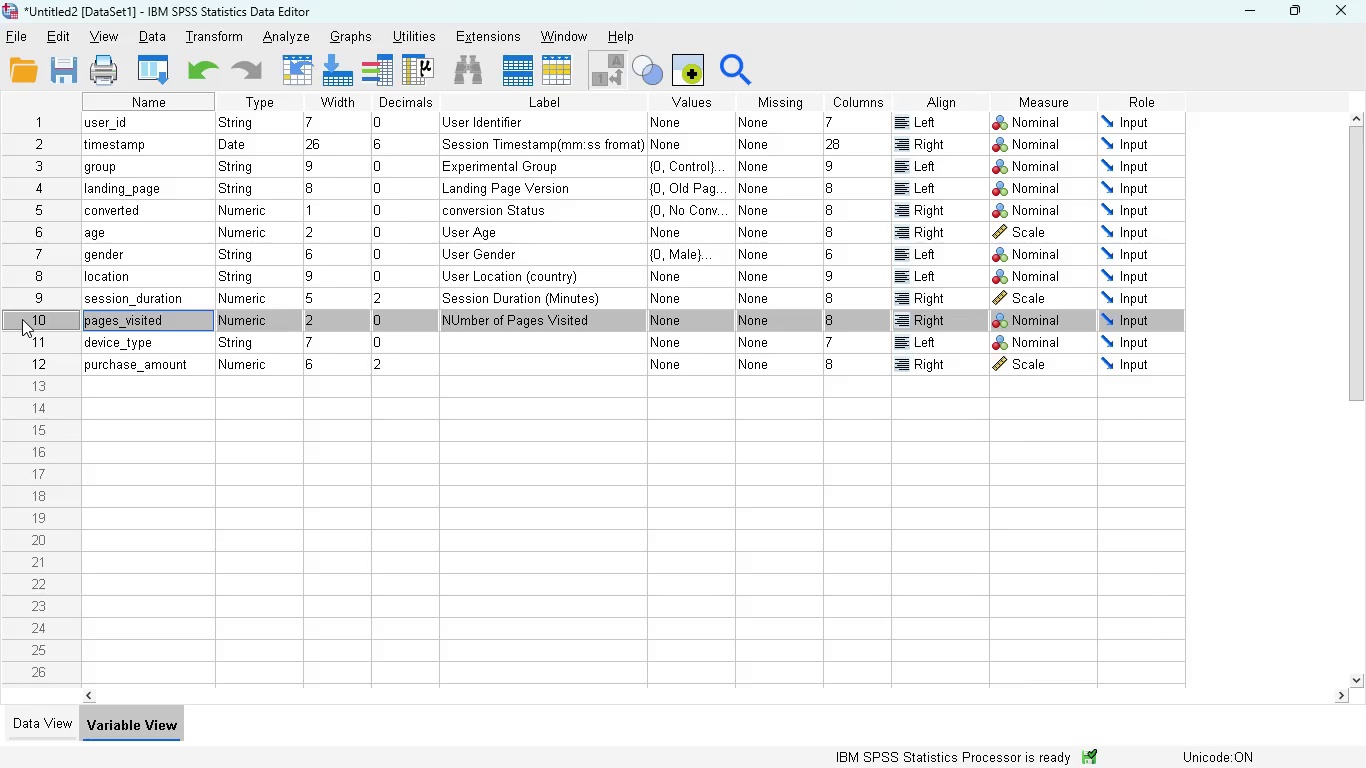 
left_click([1034, 325])
 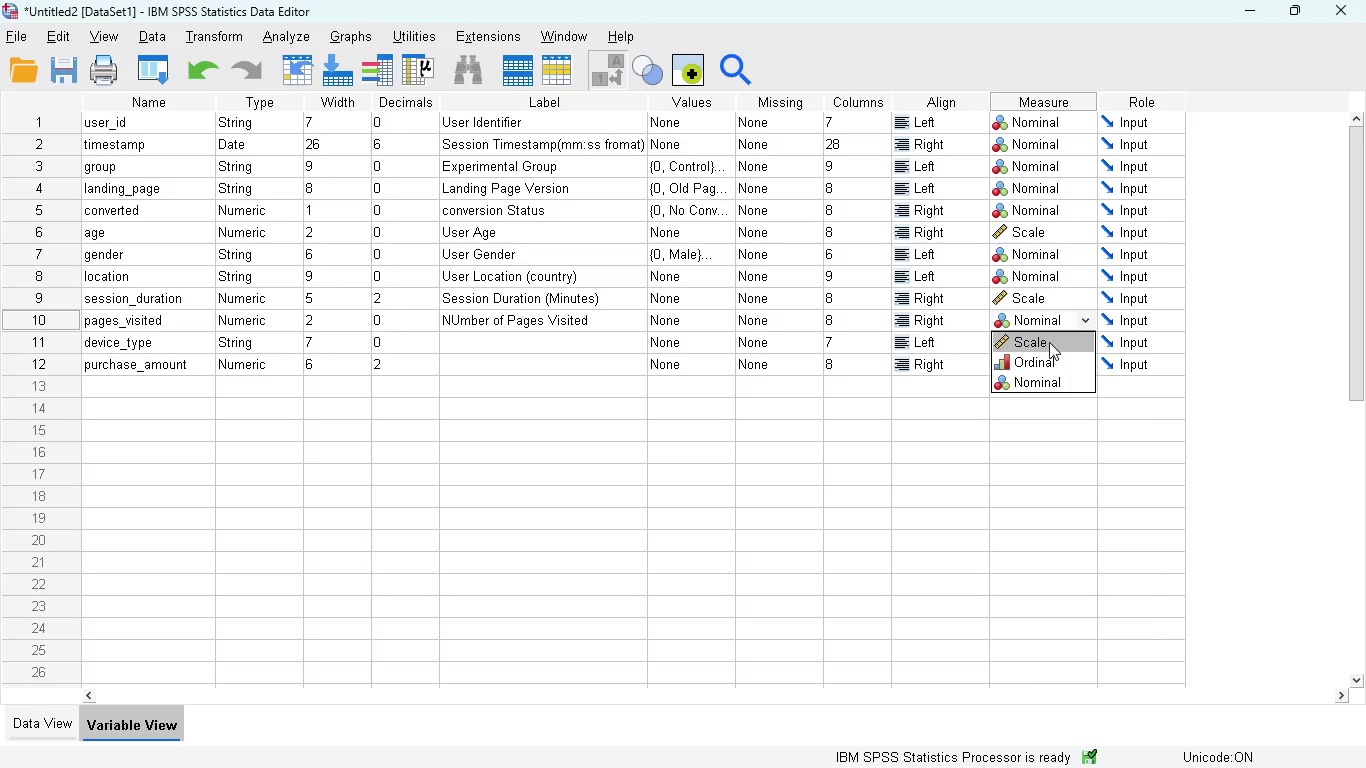 
left_click([1047, 340])
 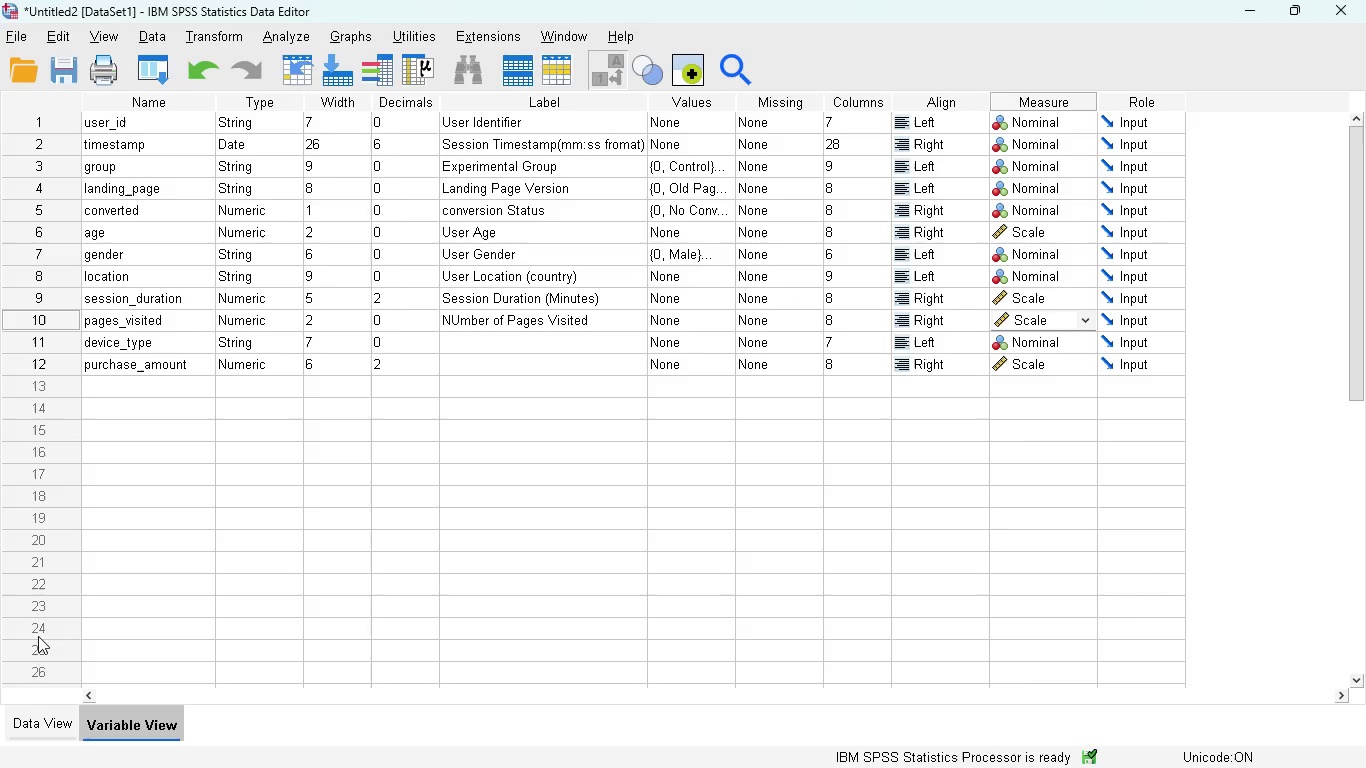 
left_click([48, 722])
 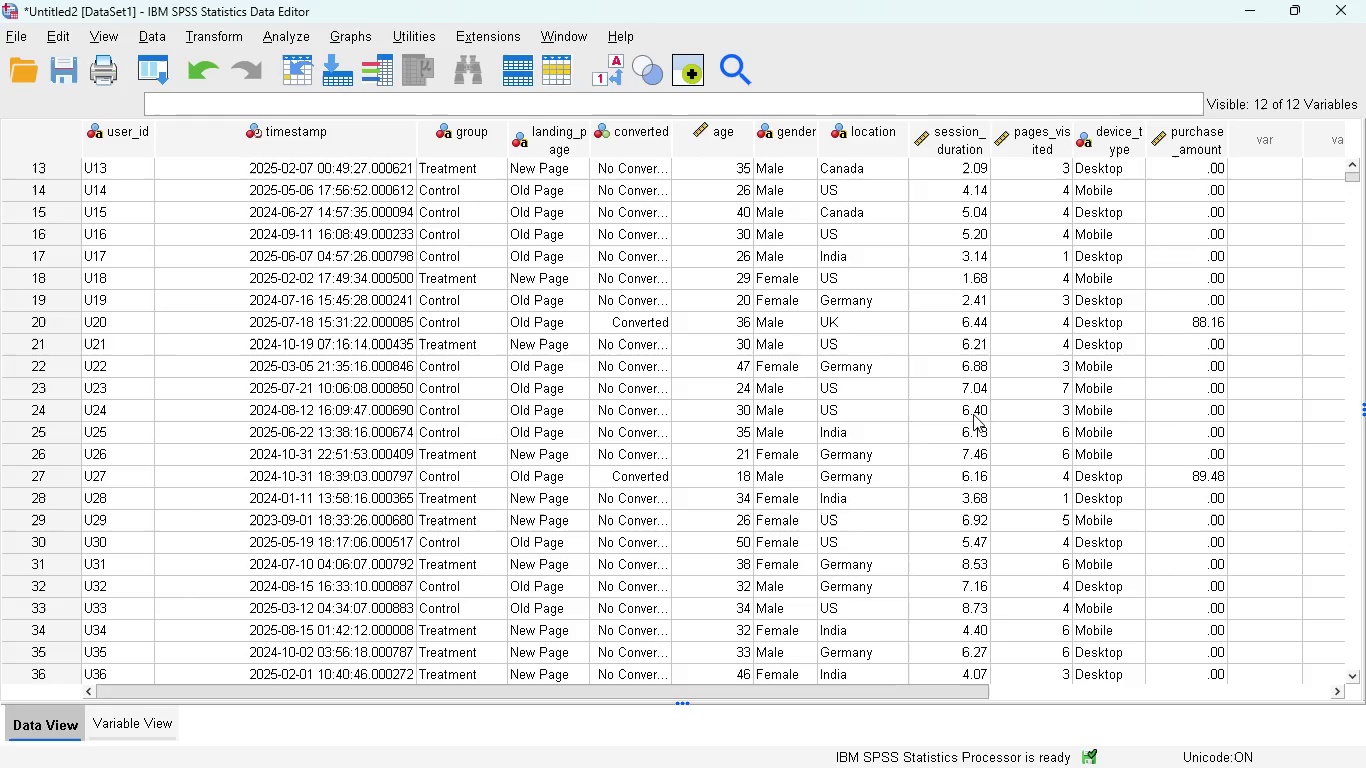 
wait(8.89)
 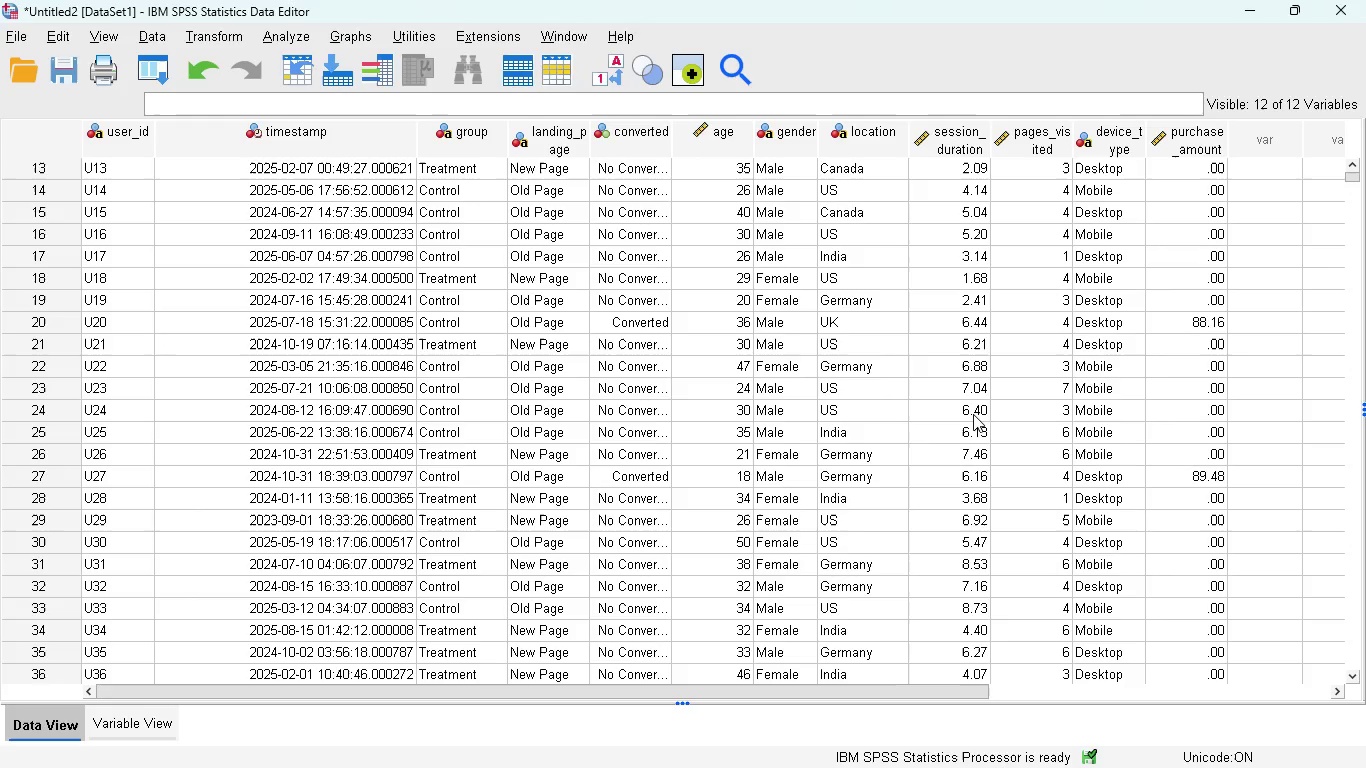 
left_click([139, 735])
 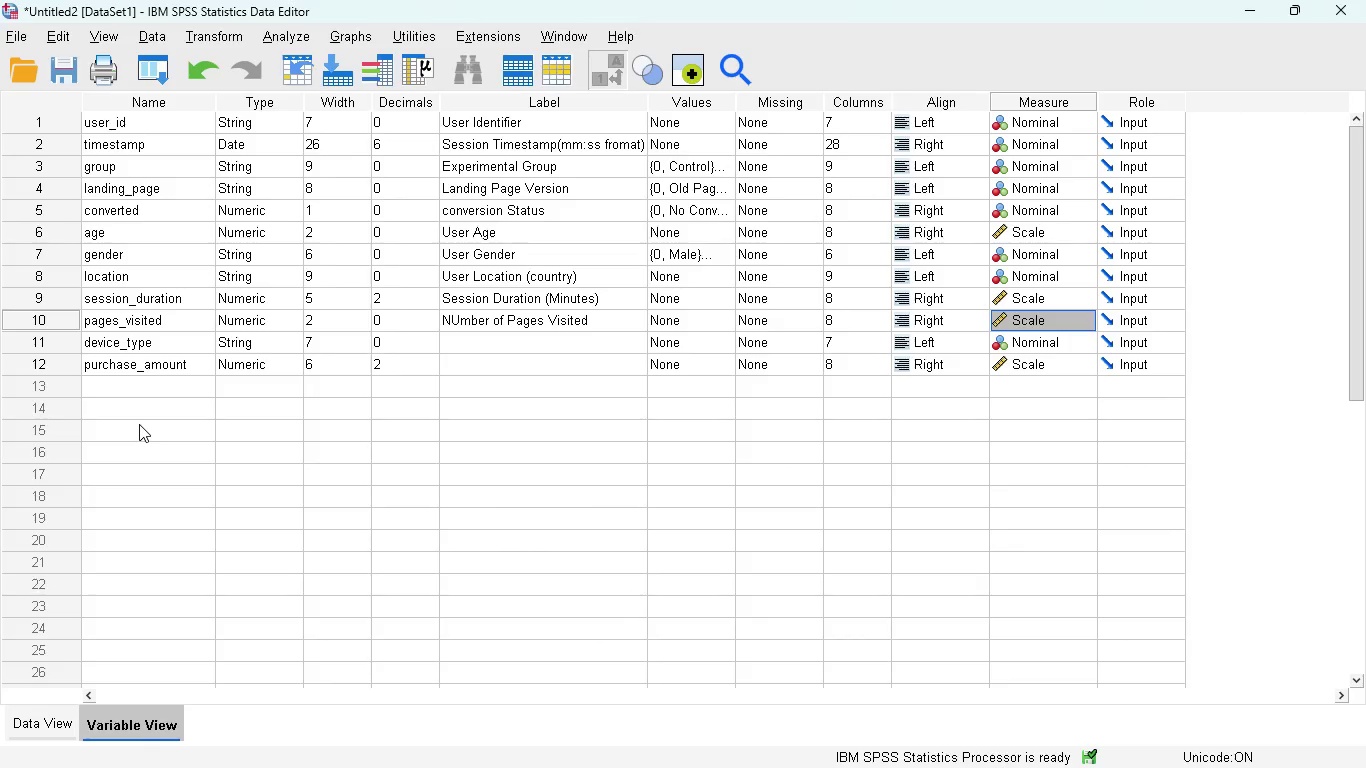 
wait(5.28)
 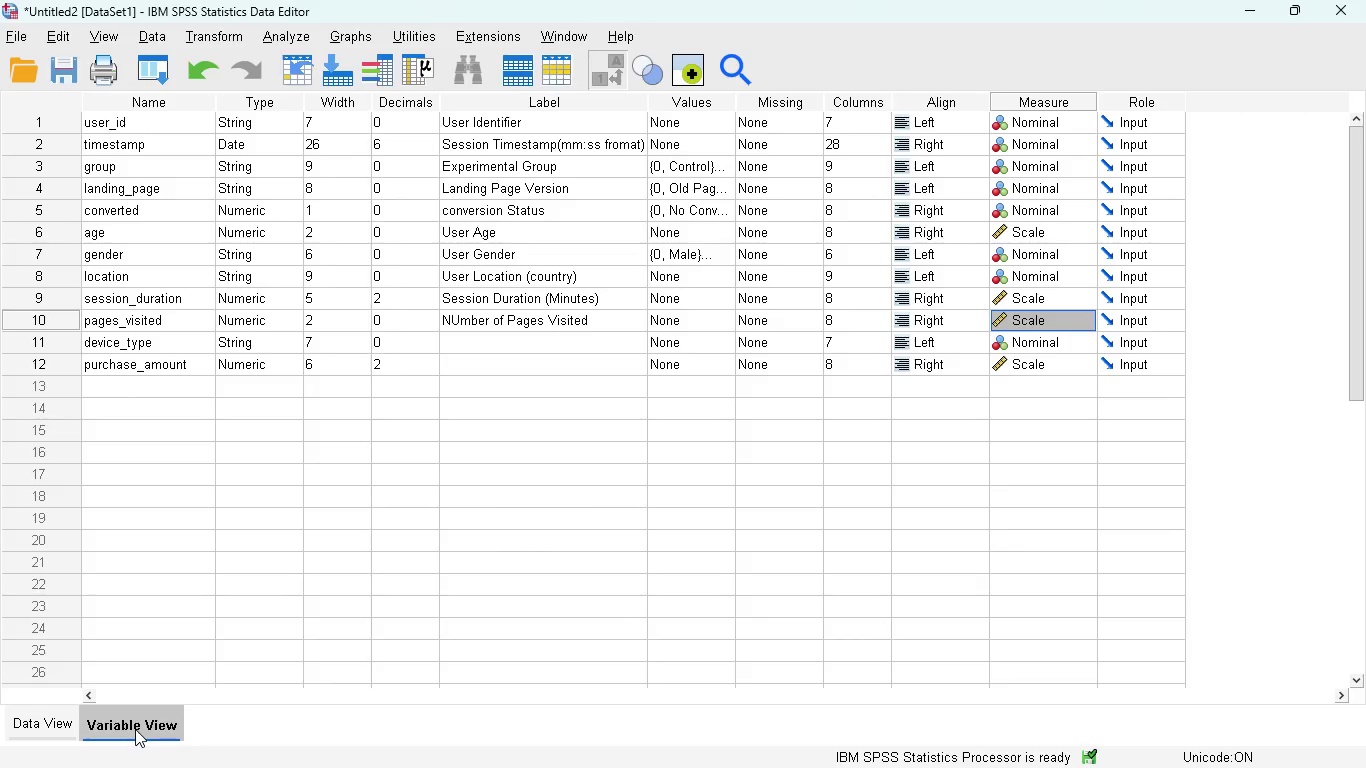 
left_click([478, 328])
 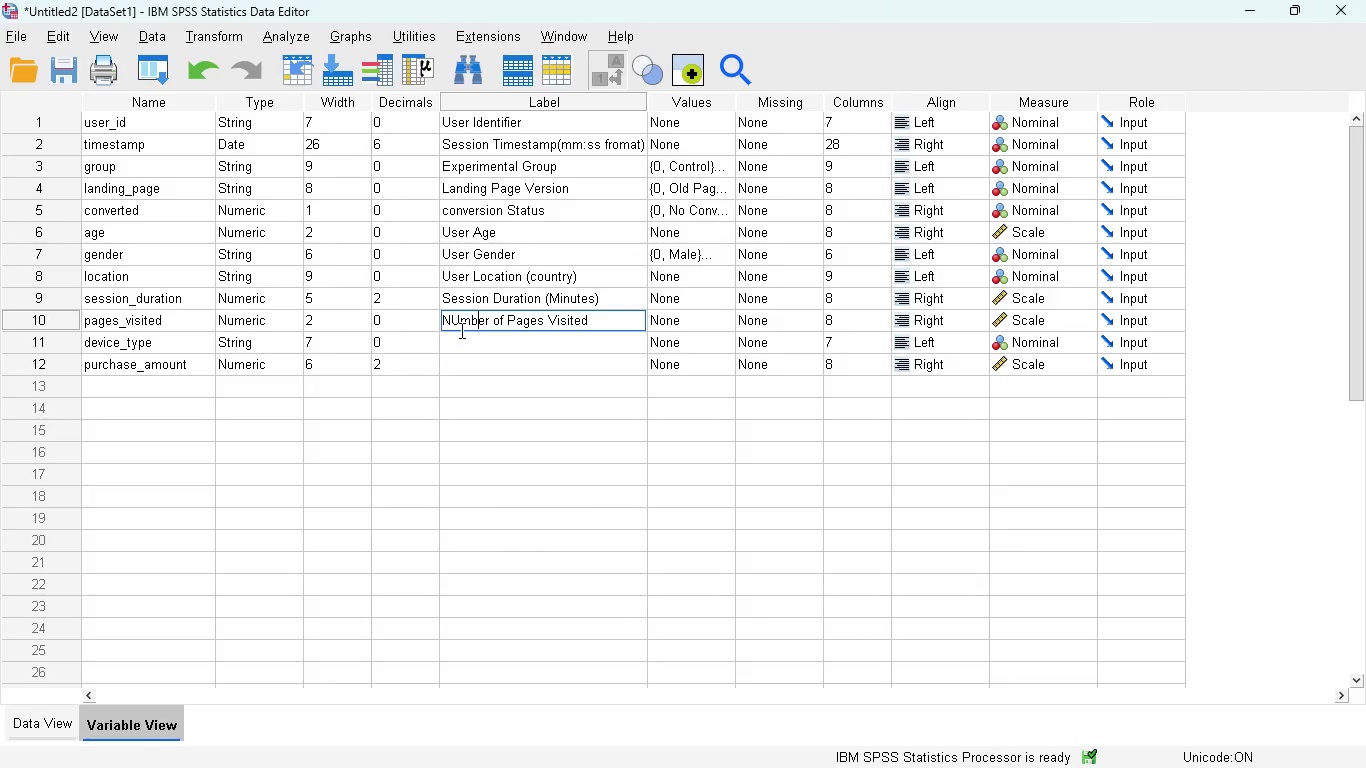 
left_click([460, 321])
 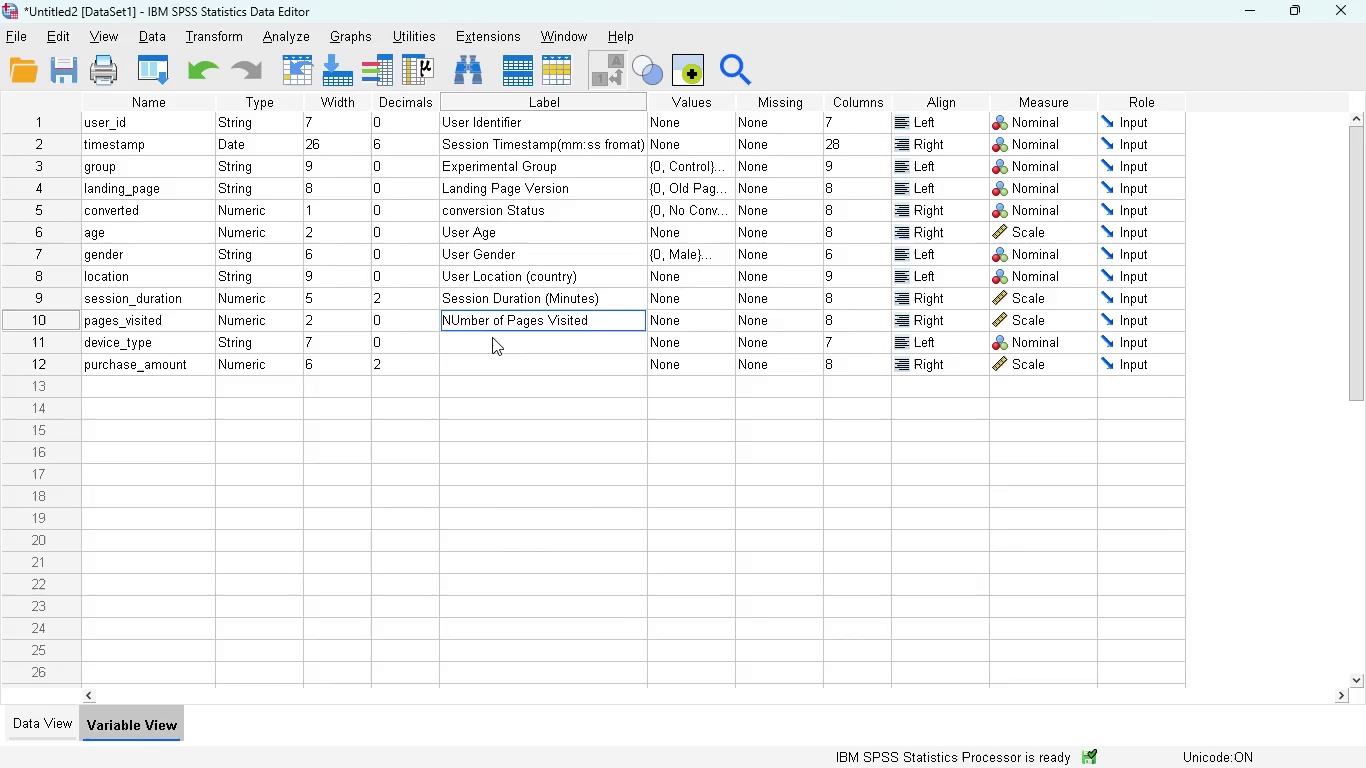 
key(Backspace)
 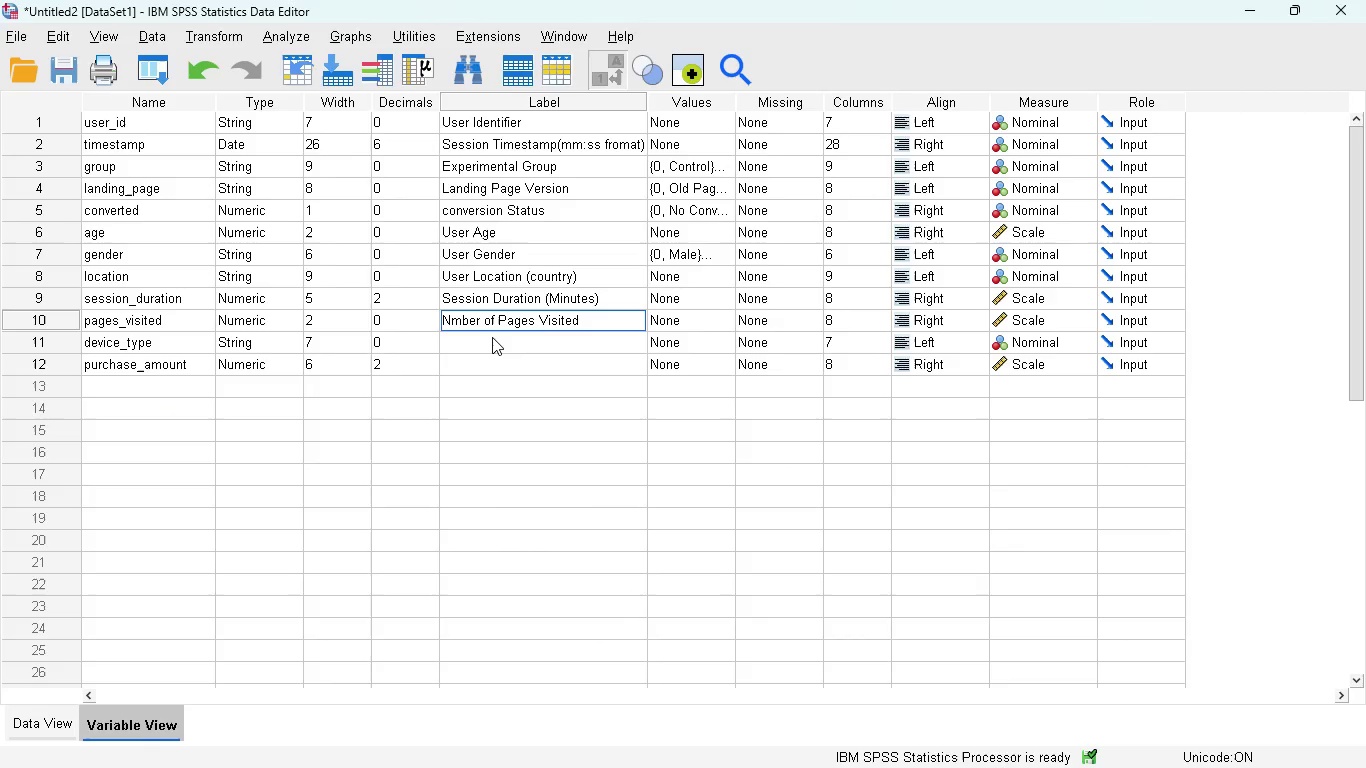 
key(U)
 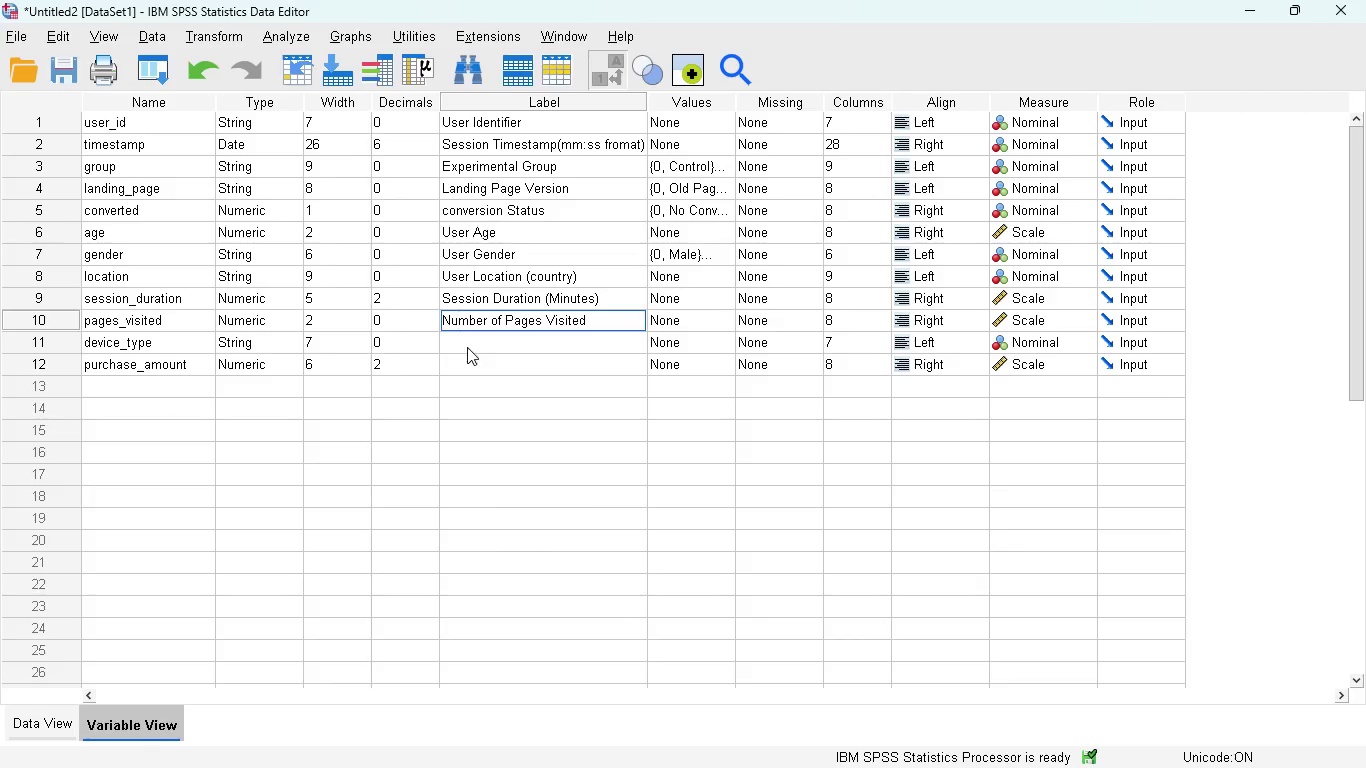 
left_click([467, 347])
 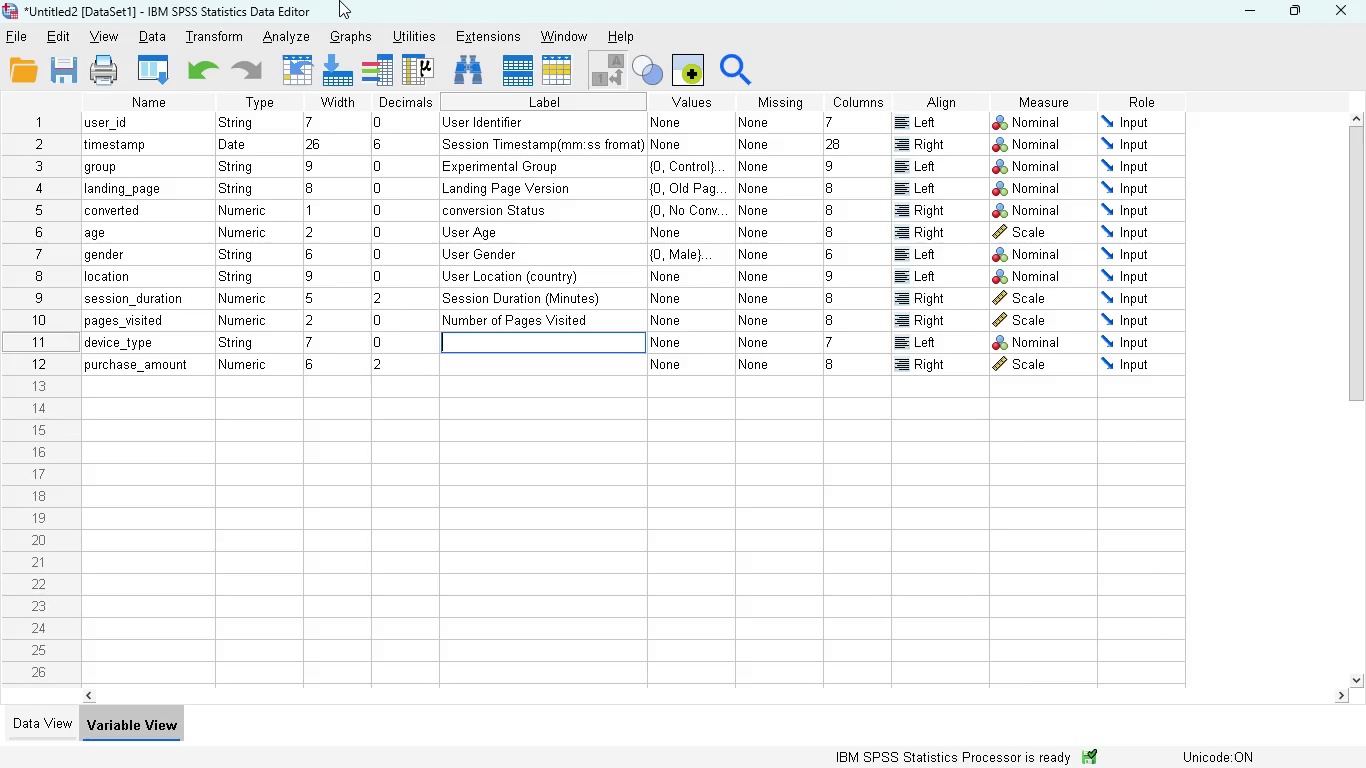 
type(DEv)
key(Backspace)
key(Backspace)
type(evid)
key(Backspace)
type(ce Type Used)
 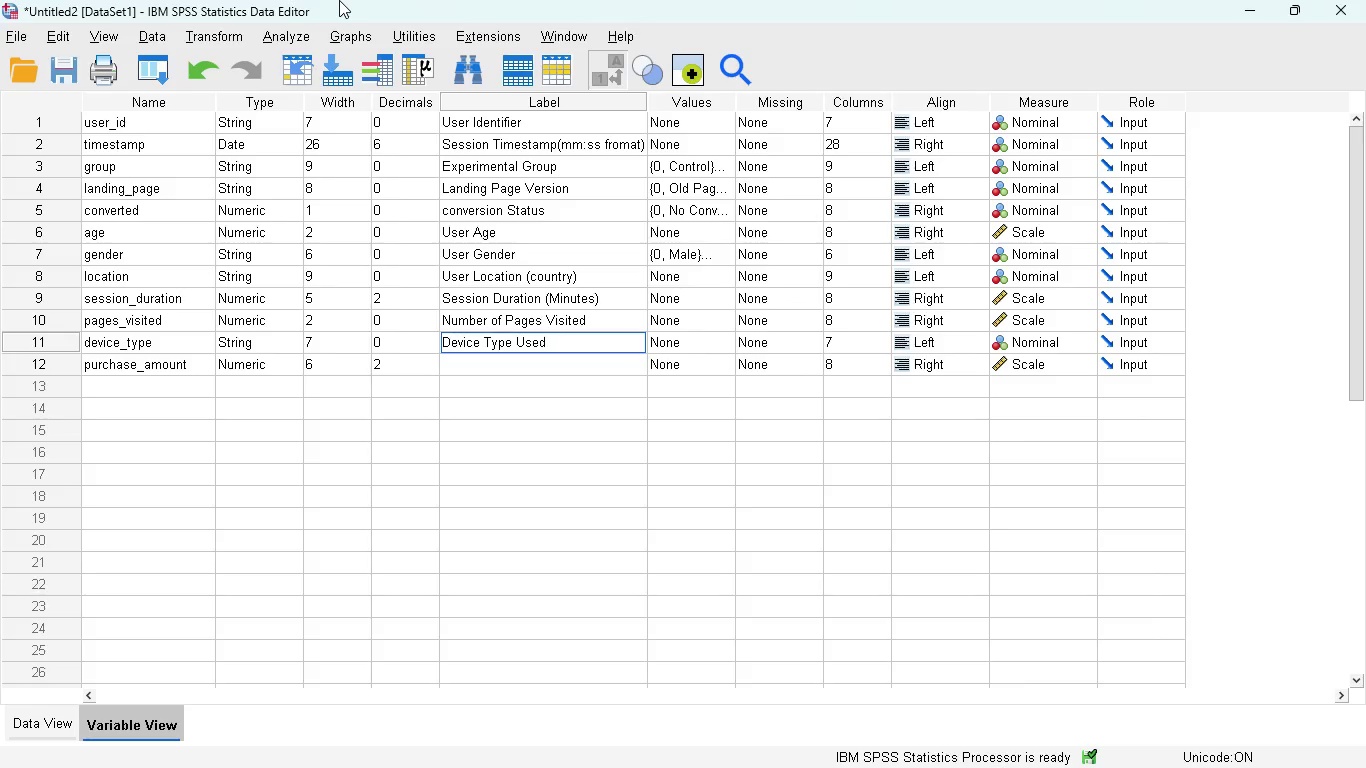 
wait(10.91)
 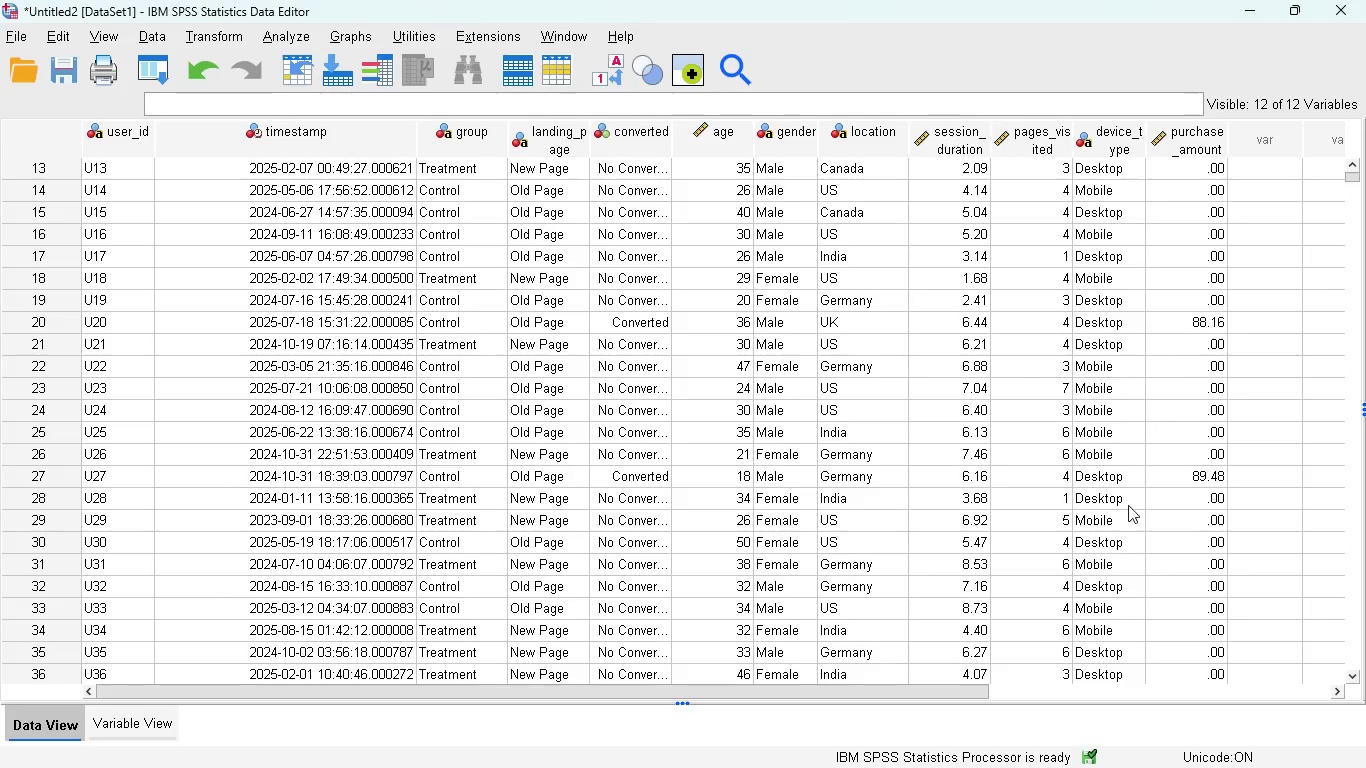 
left_click([223, 34])
 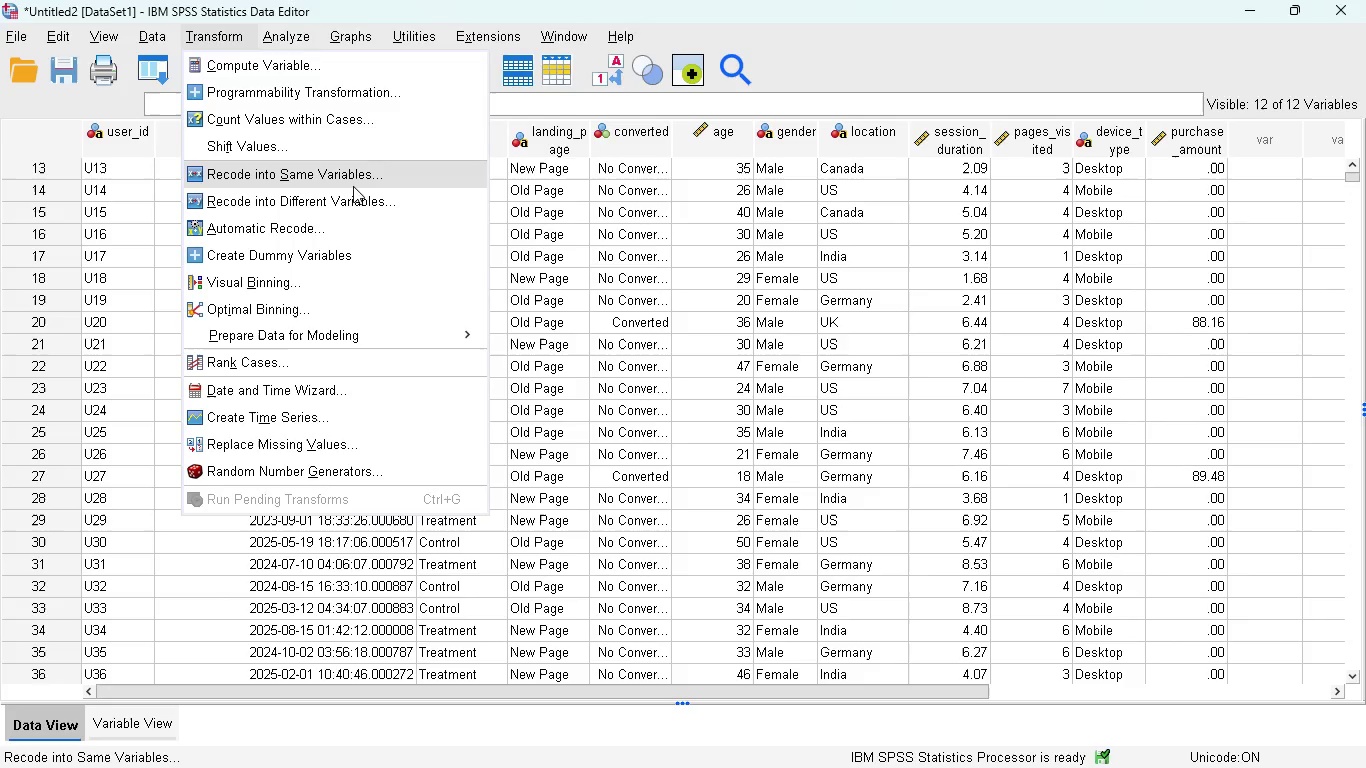 
left_click([353, 180])
 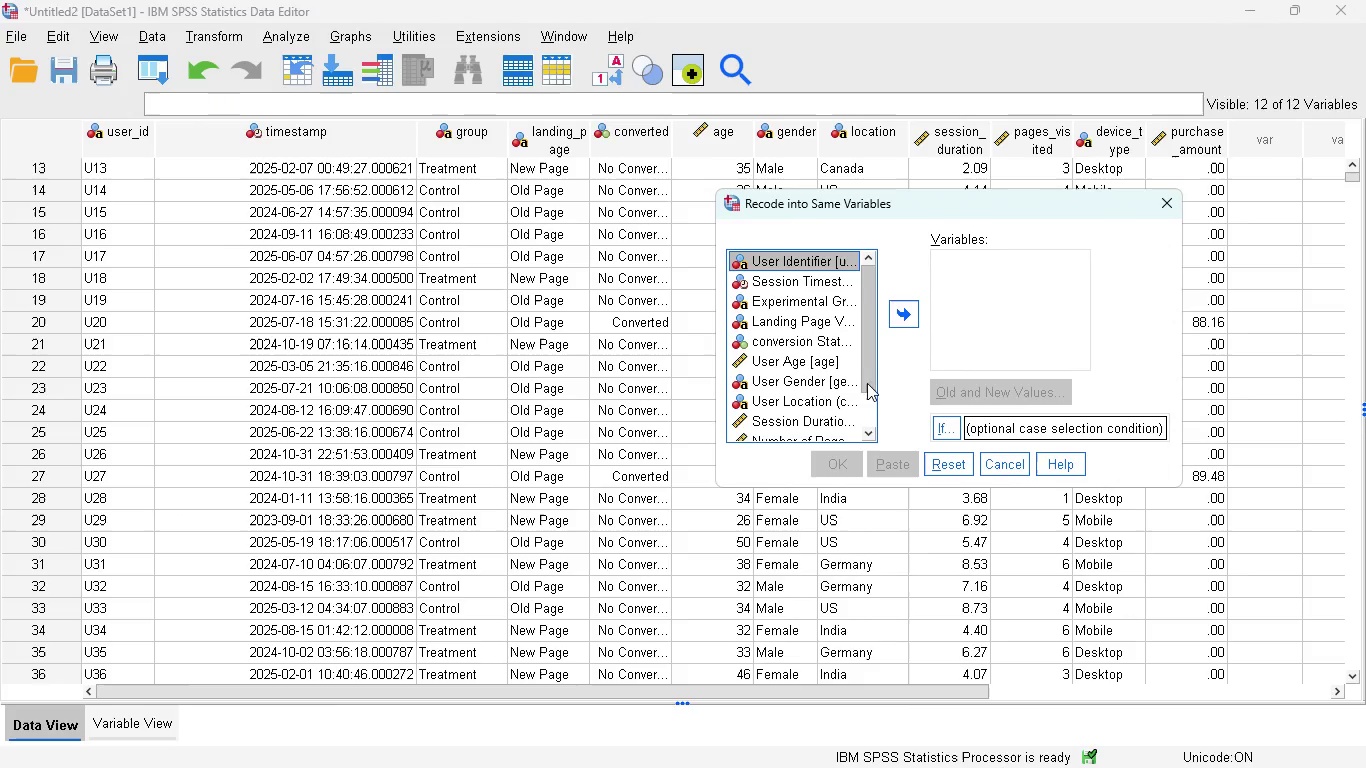 
scroll: coordinate [822, 365], scroll_direction: down, amount: 4.0
 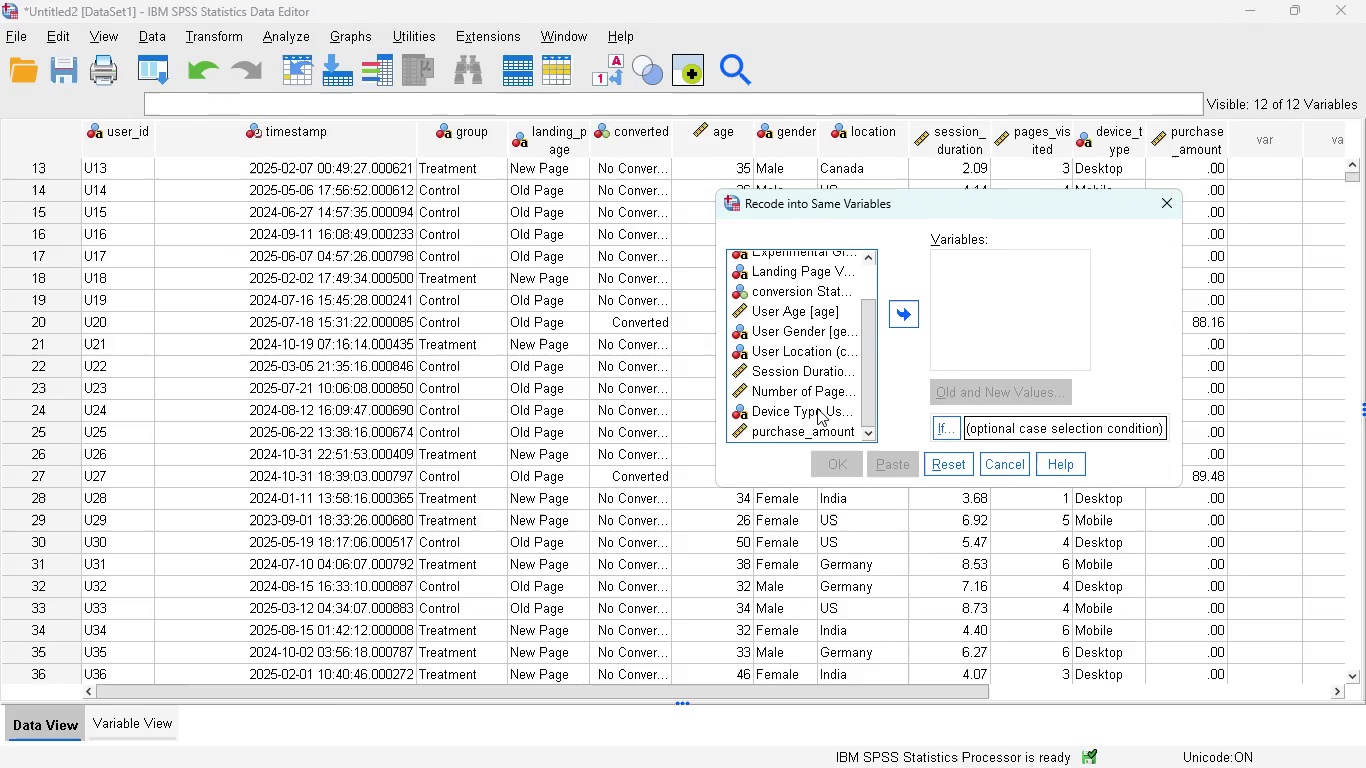 
left_click([816, 408])
 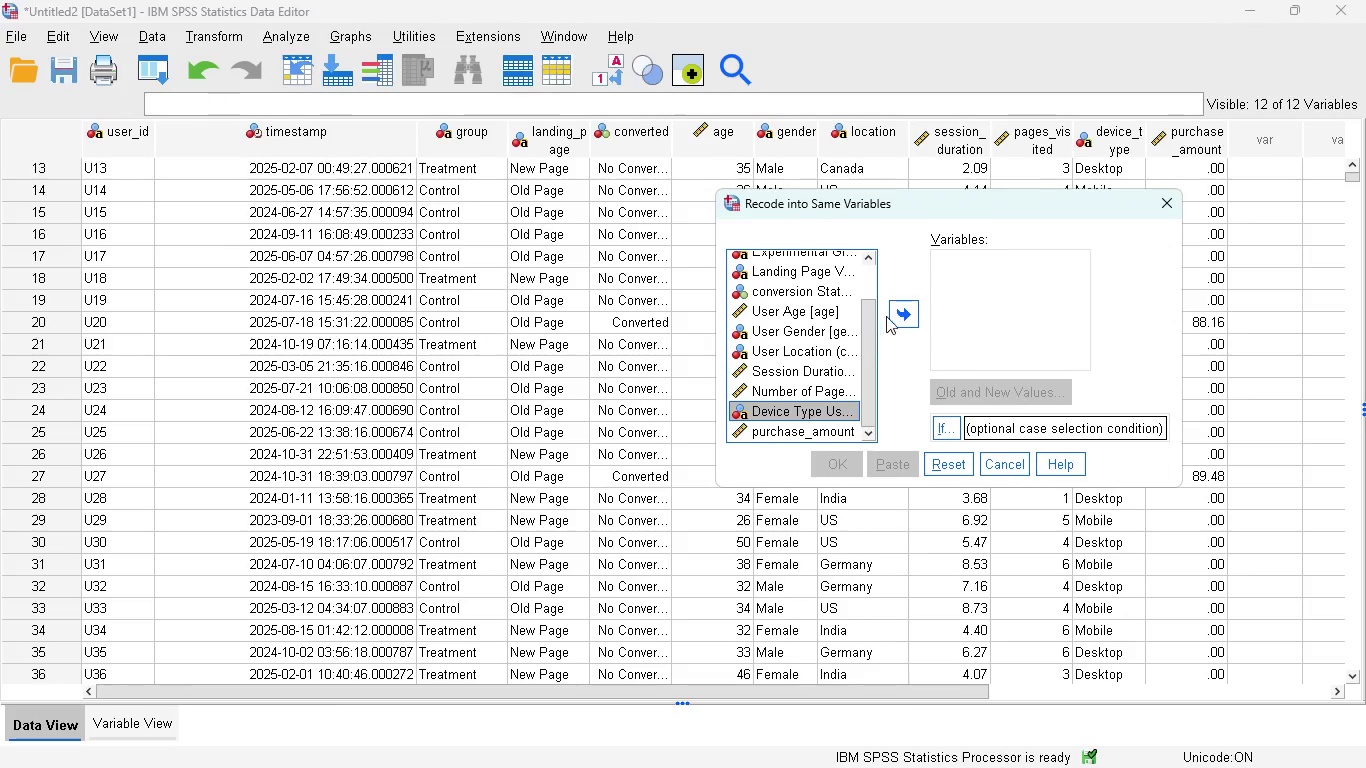 
left_click([898, 310])
 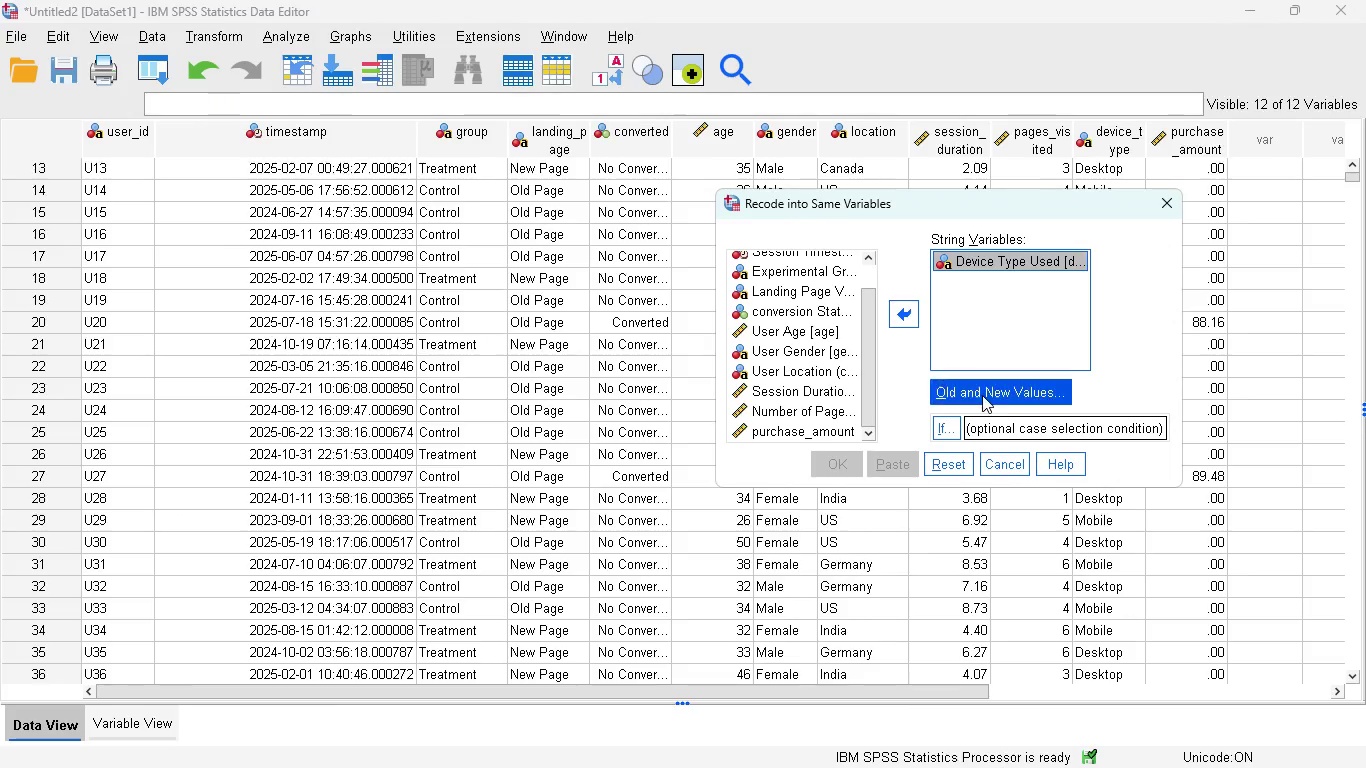 
left_click([982, 397])
 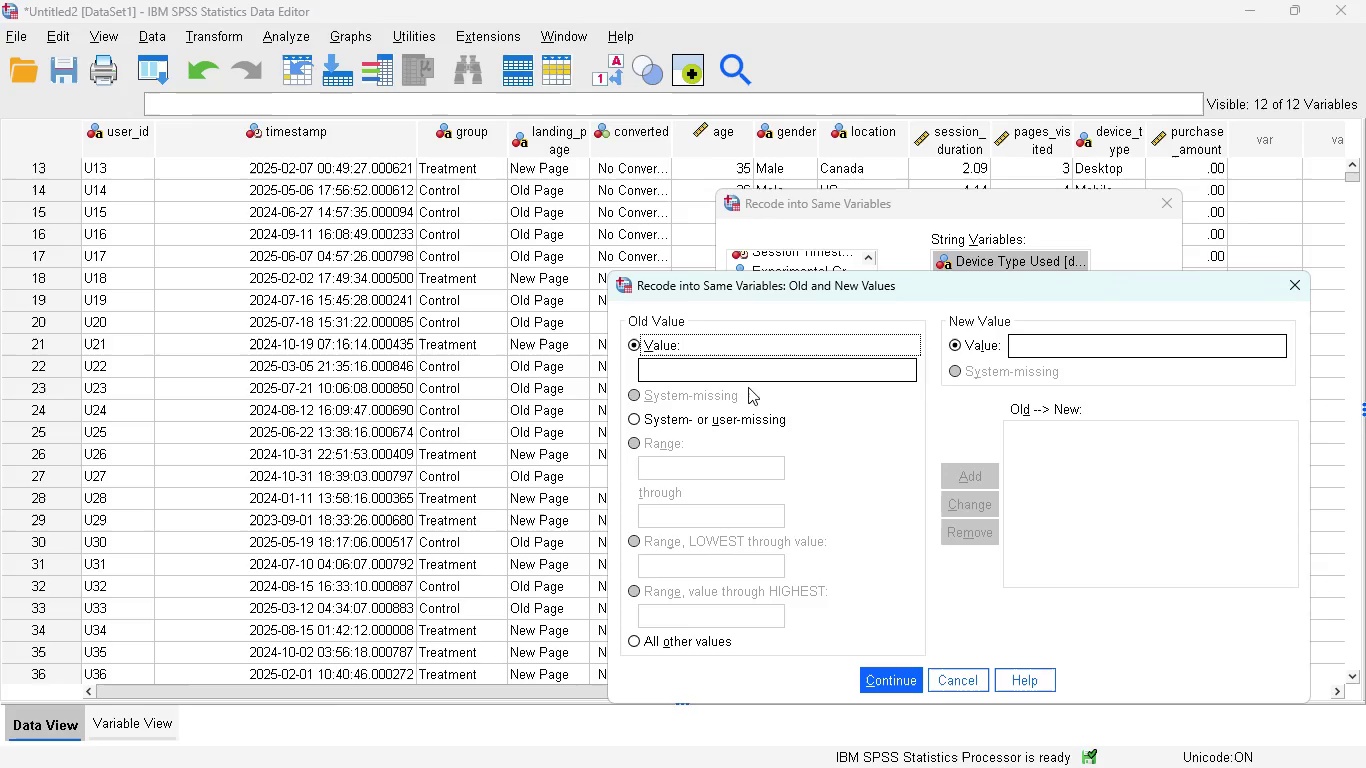 
left_click([699, 374])
 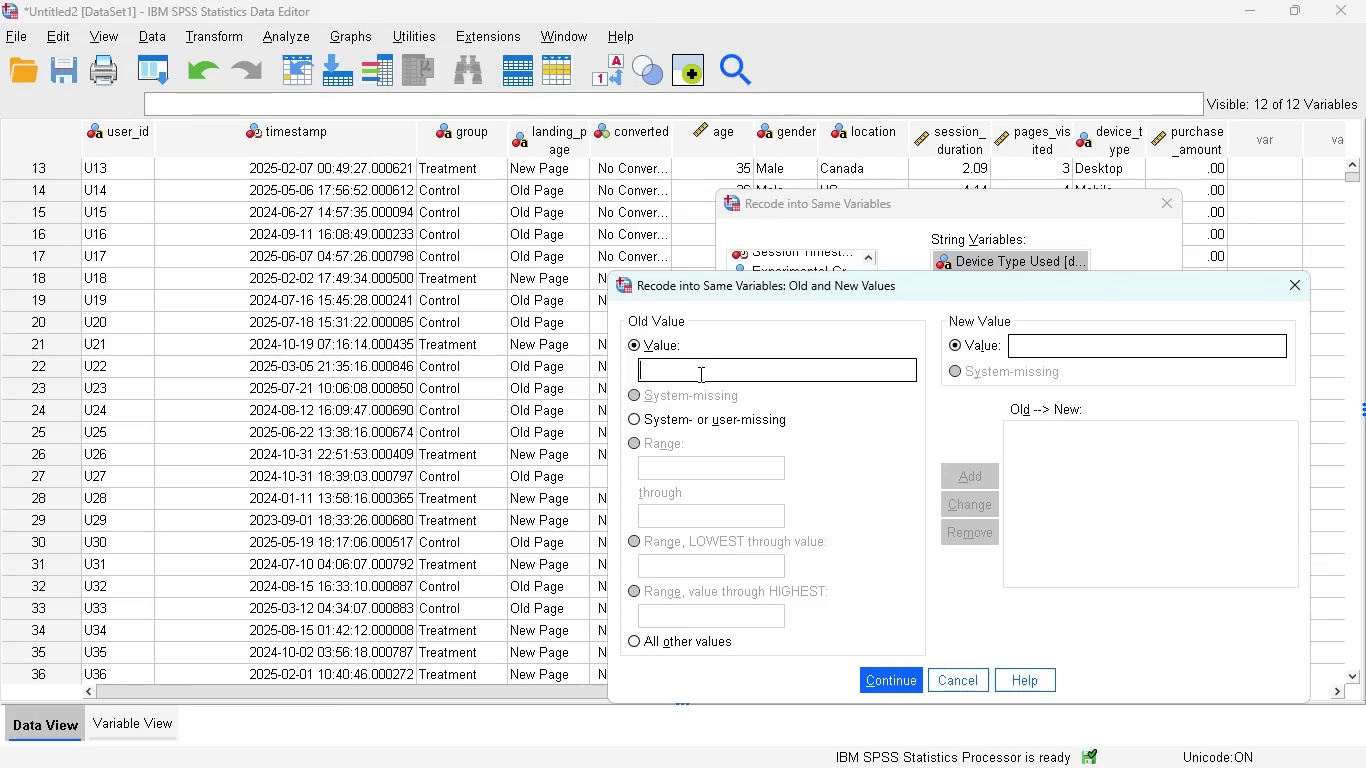 
type(Desktop)
 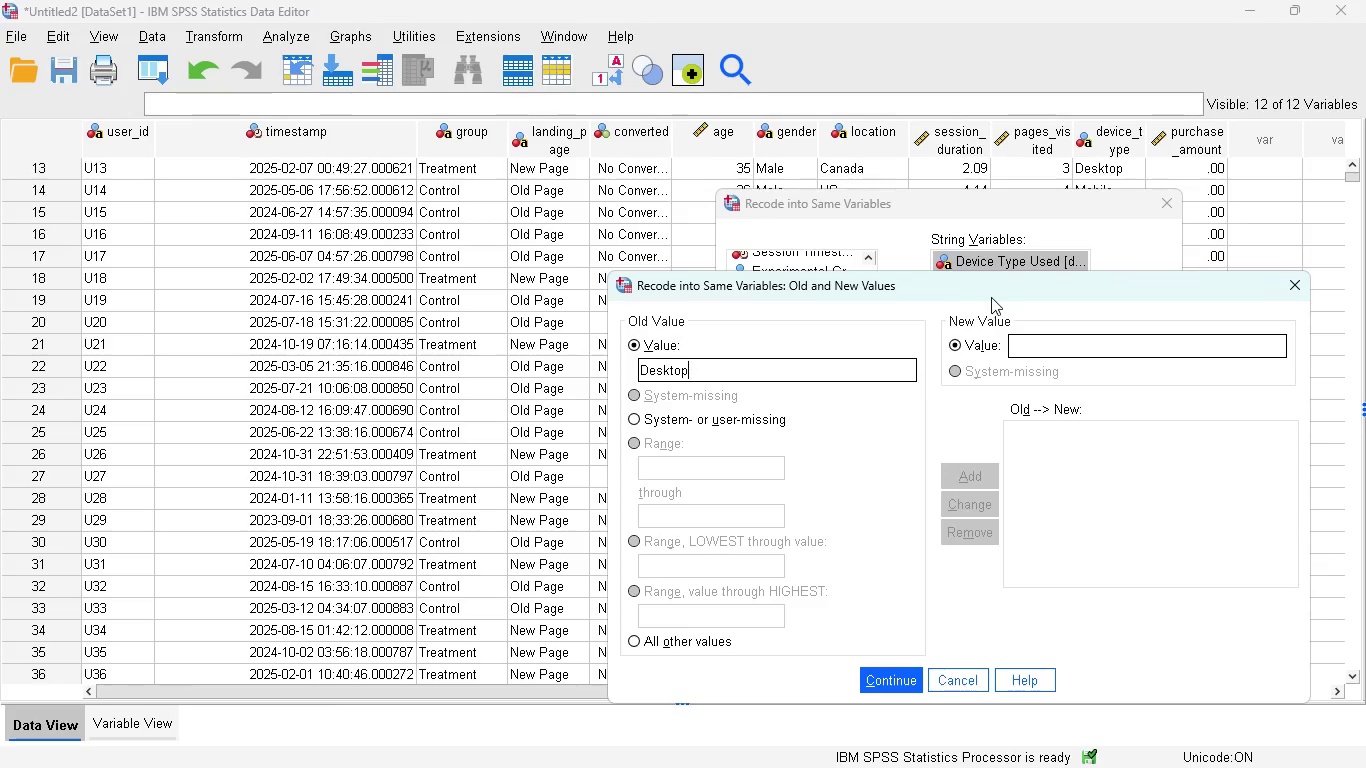 
left_click([1015, 339])
 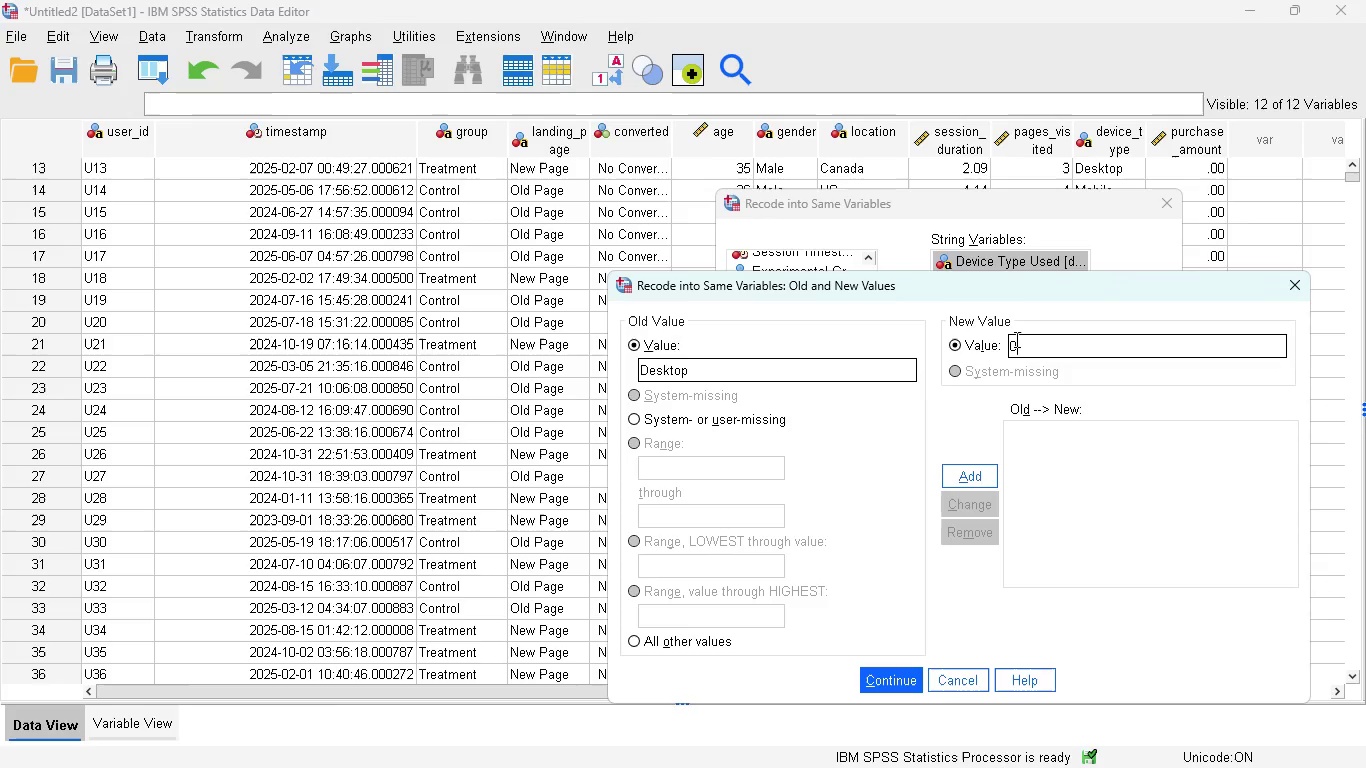 
key(0)
 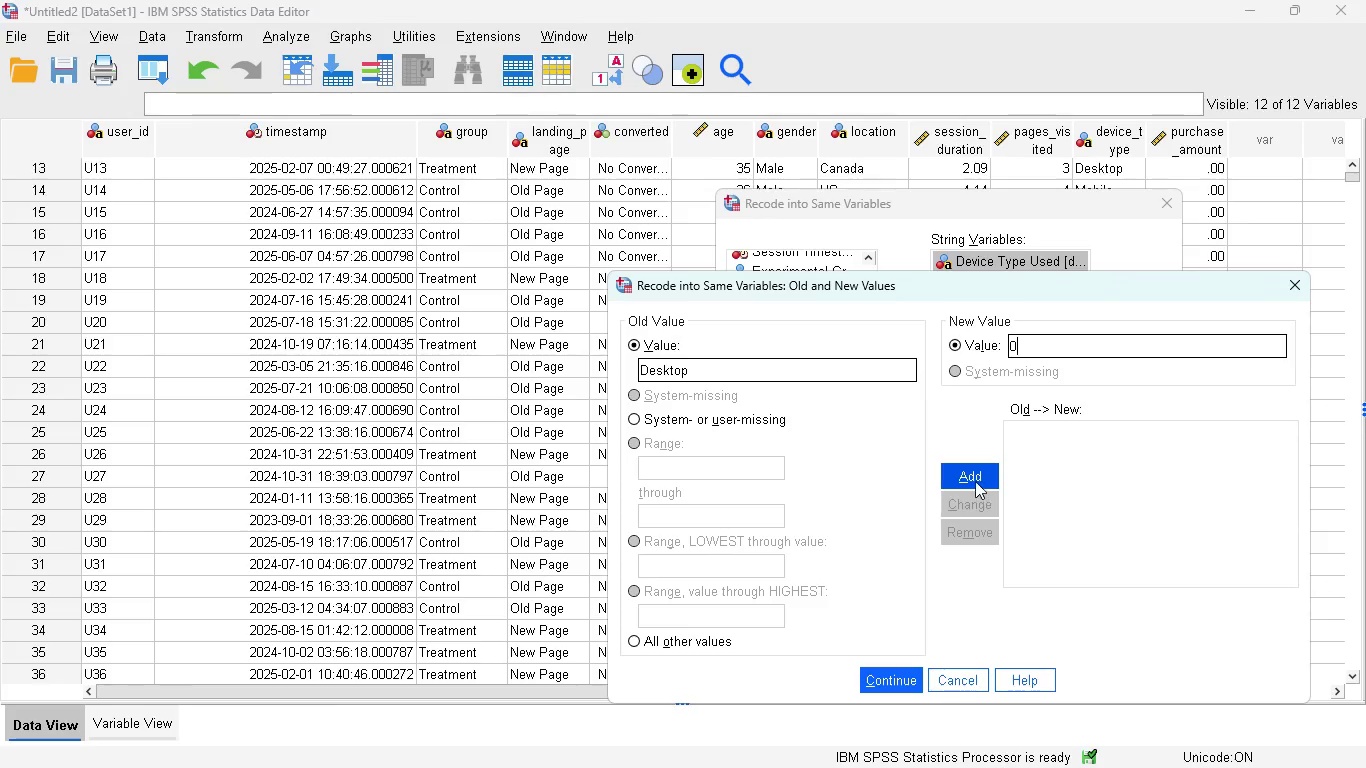 
left_click([972, 478])
 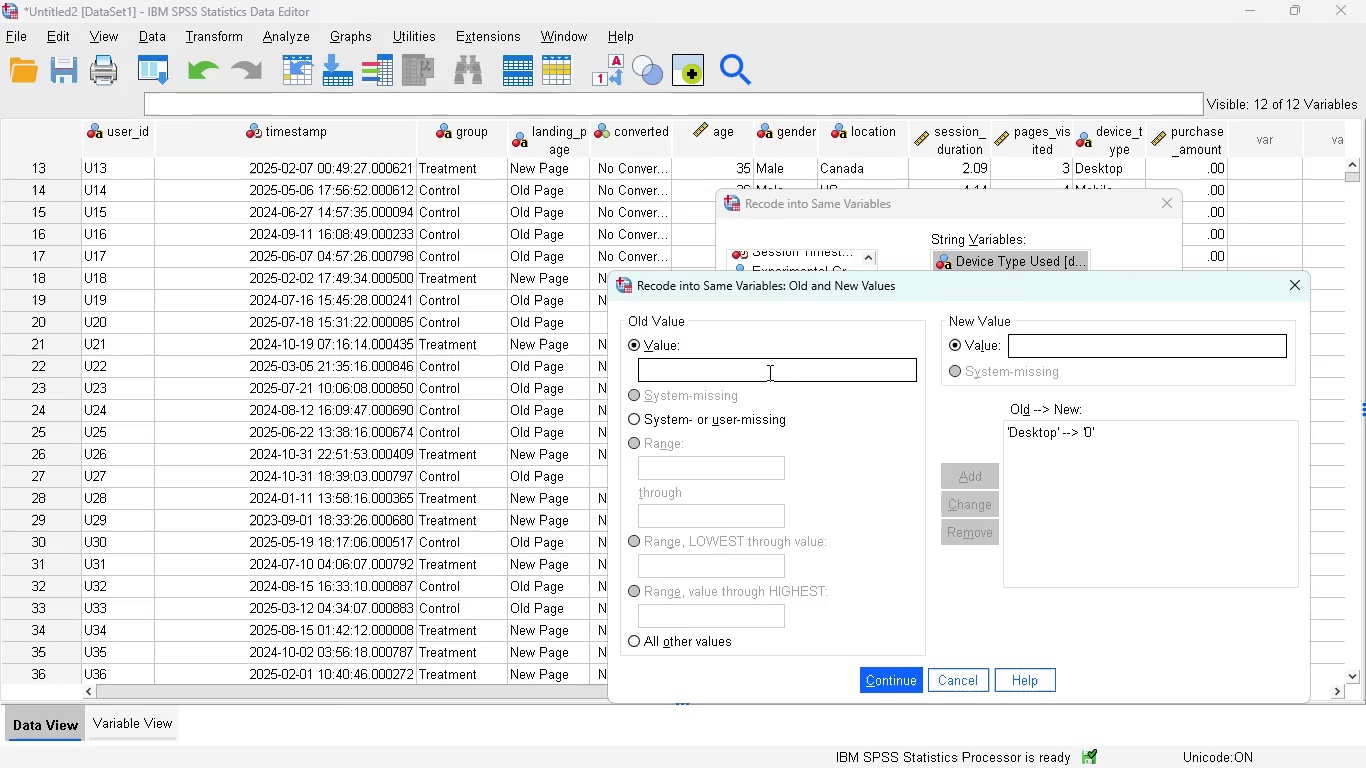 
left_click([765, 369])
 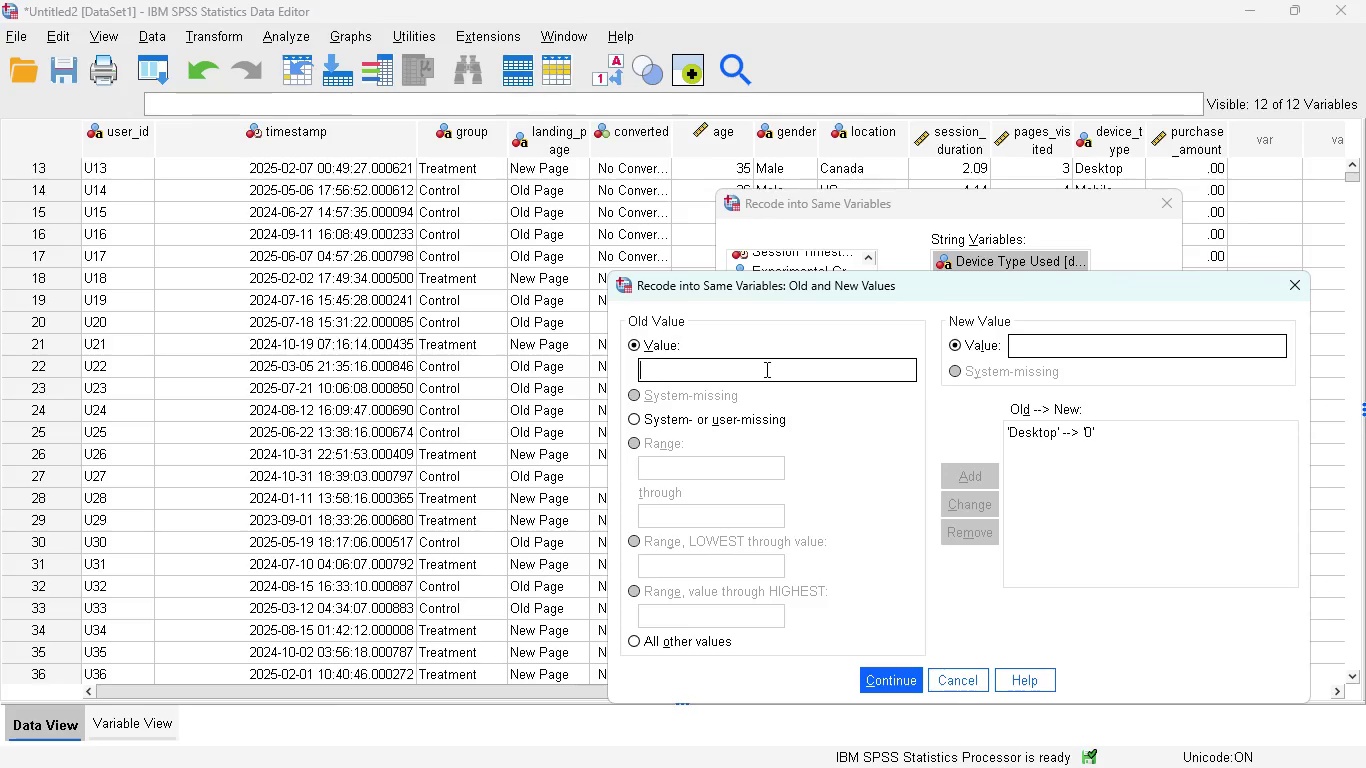 
type(Mobile)
 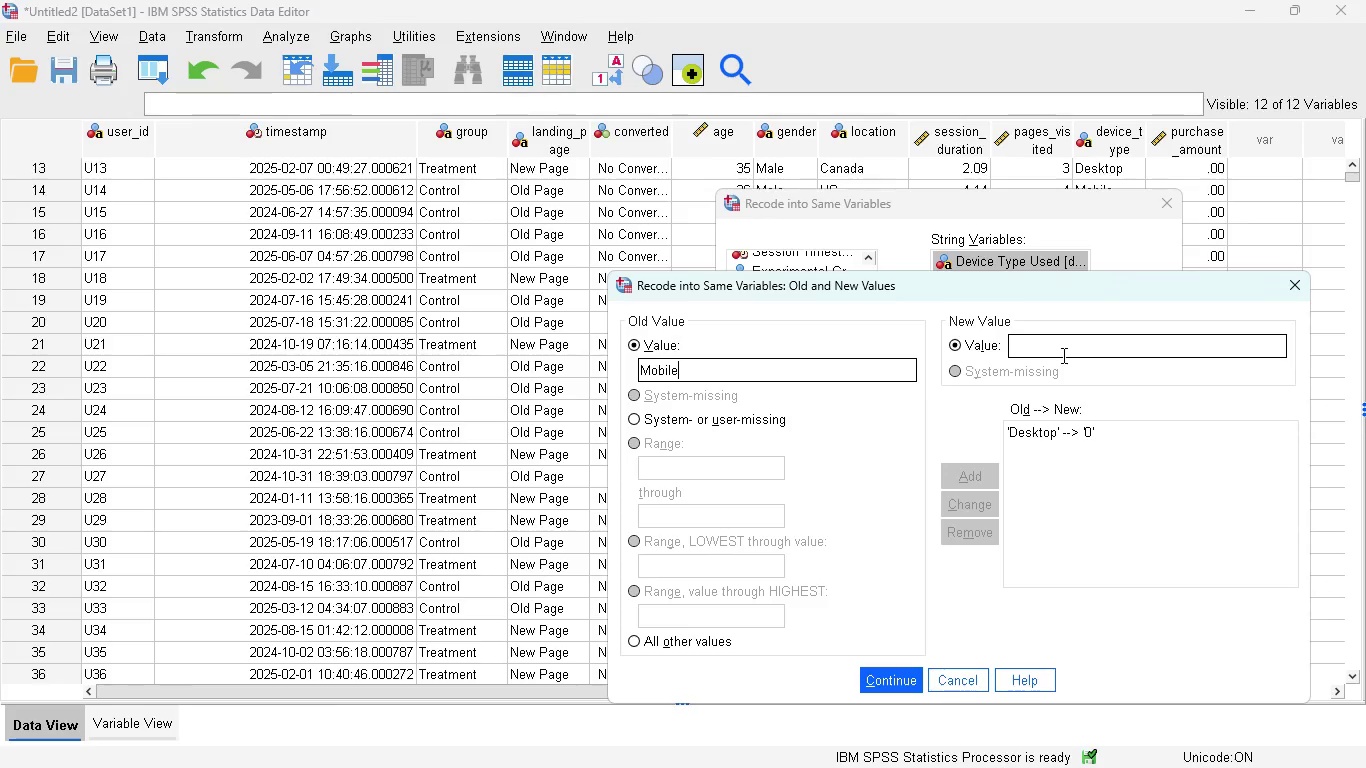 
left_click([1052, 351])
 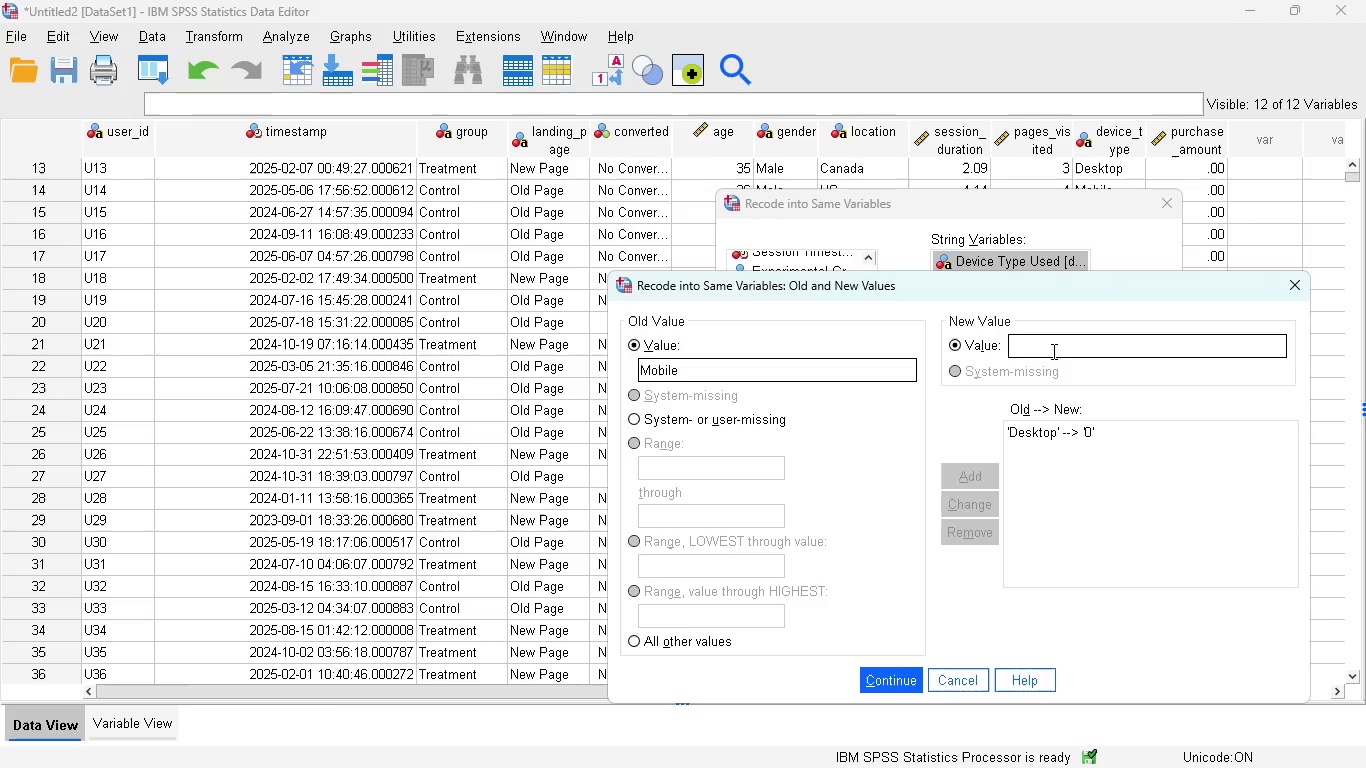 
key(1)
 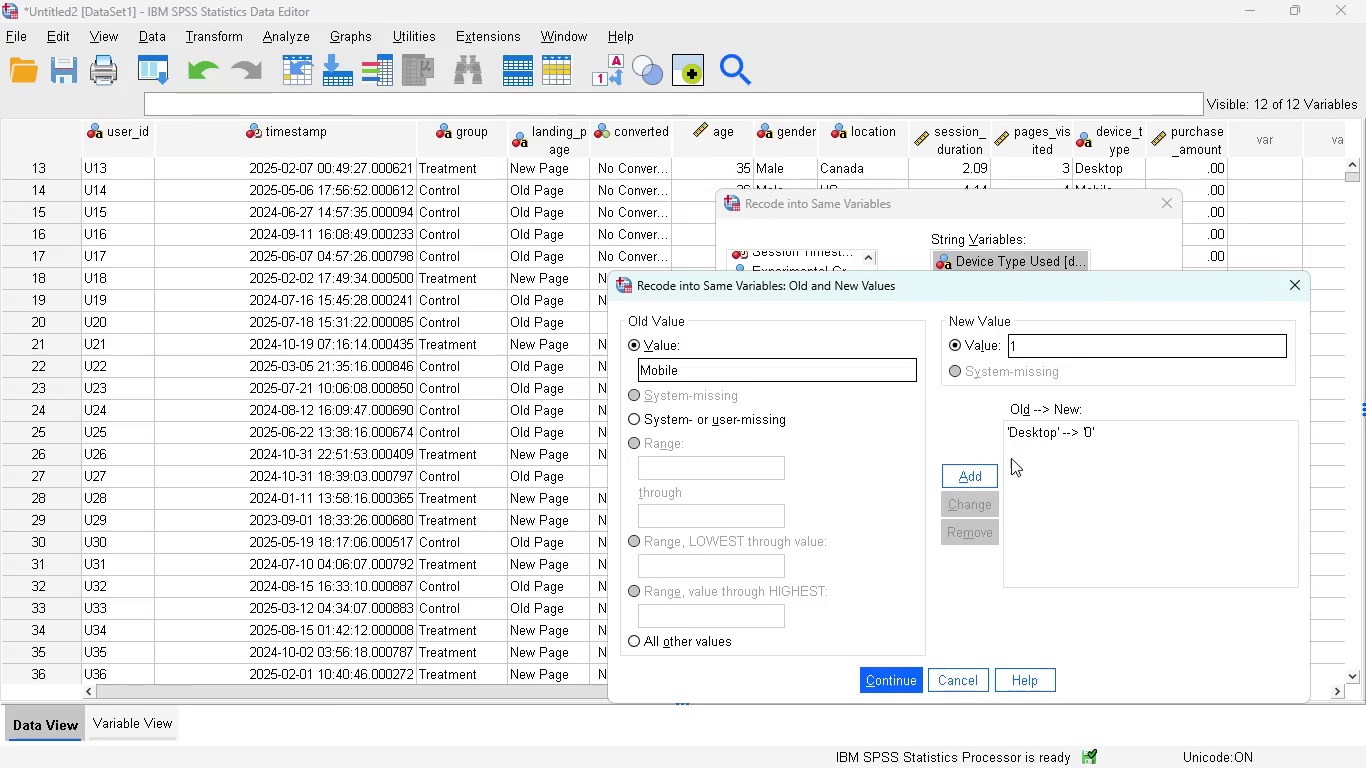 
left_click([976, 476])
 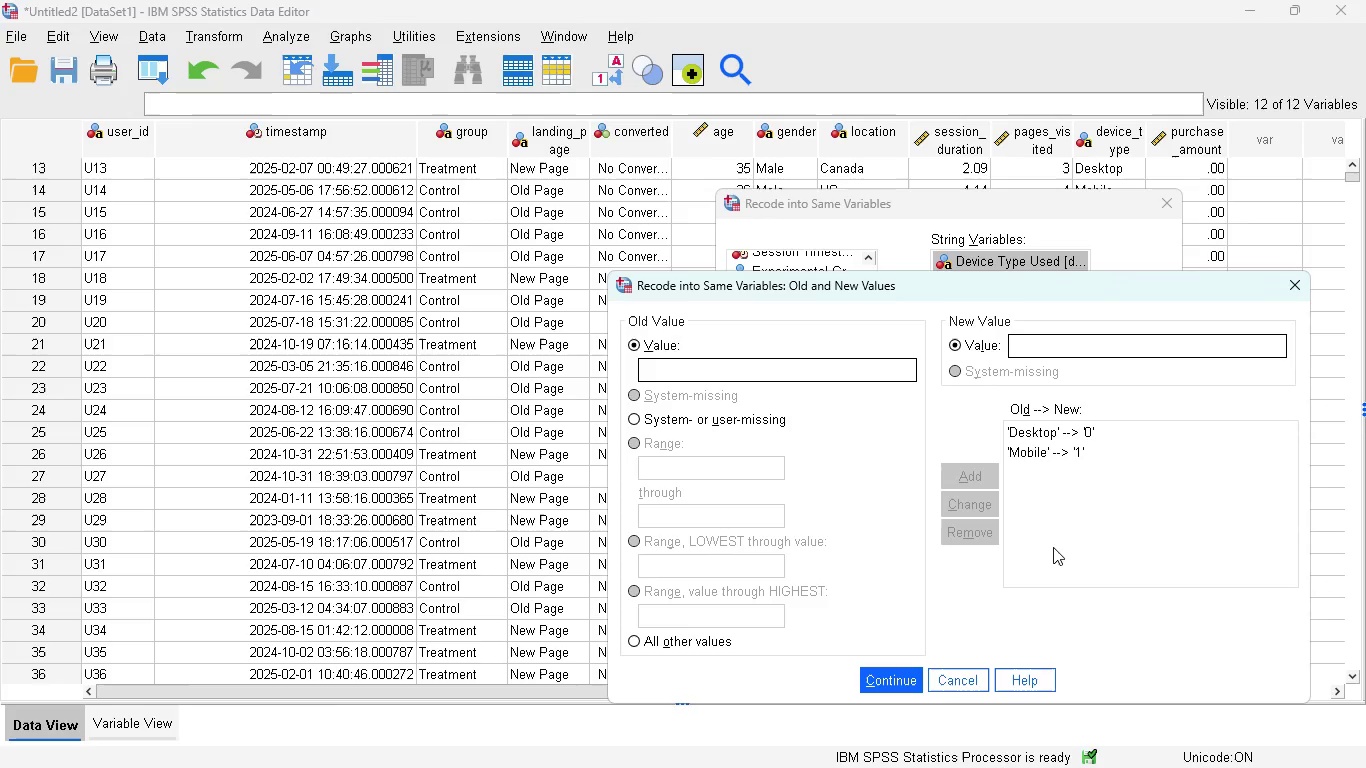 
wait(5.52)
 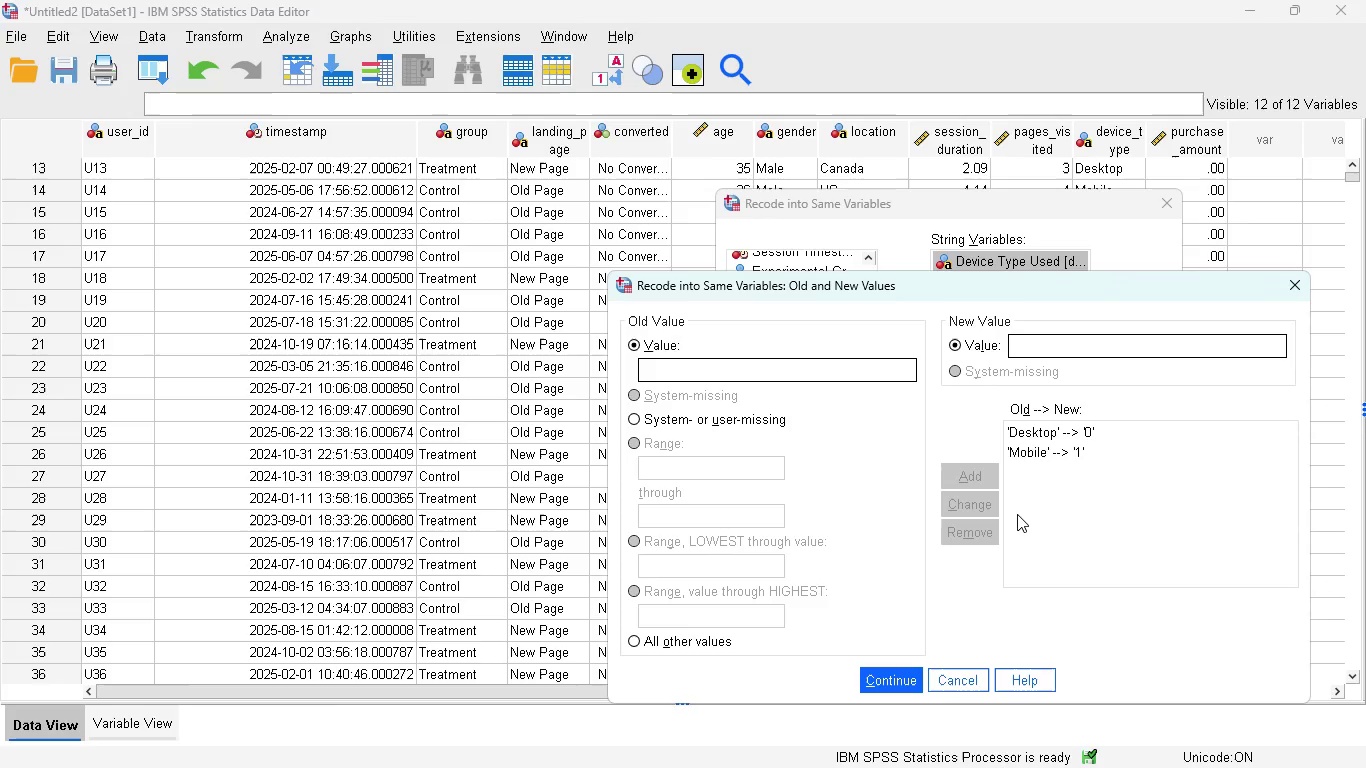 
left_click([901, 678])
 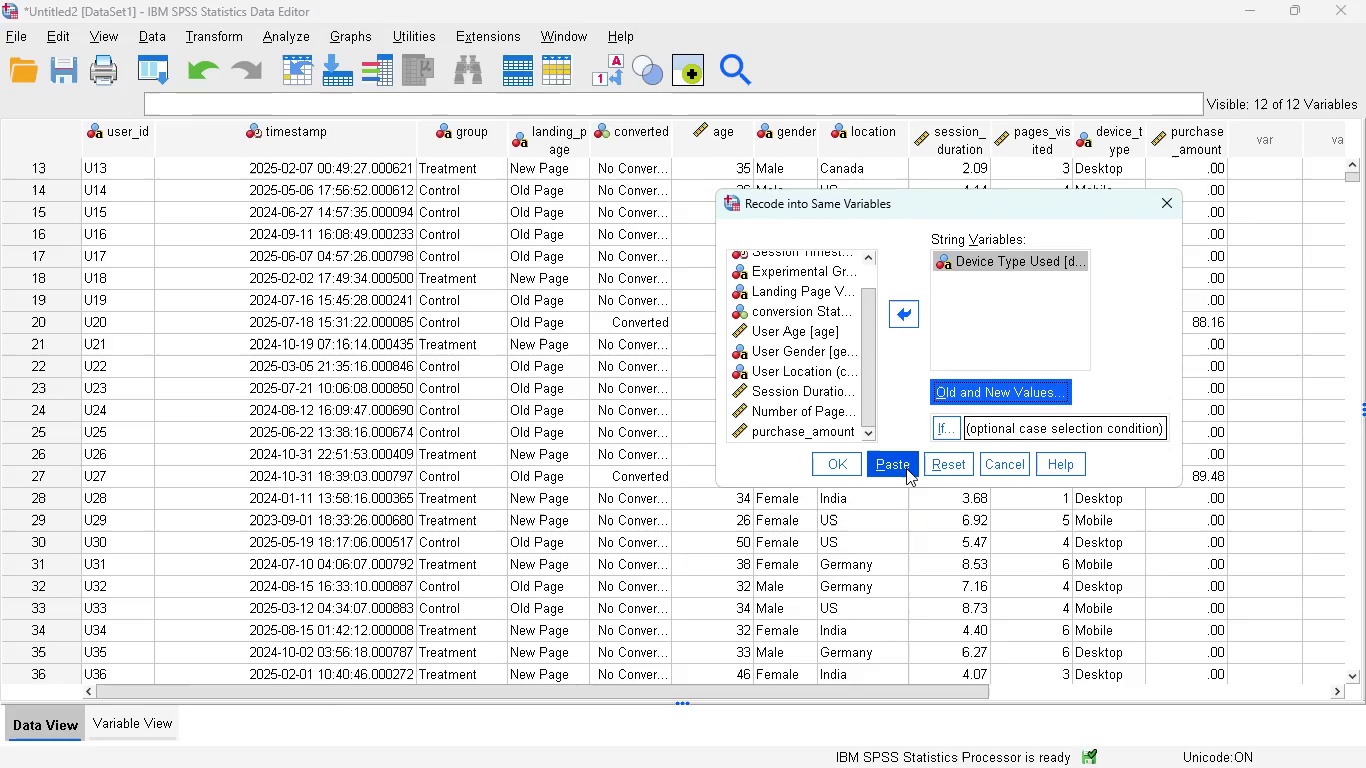 
left_click([906, 468])
 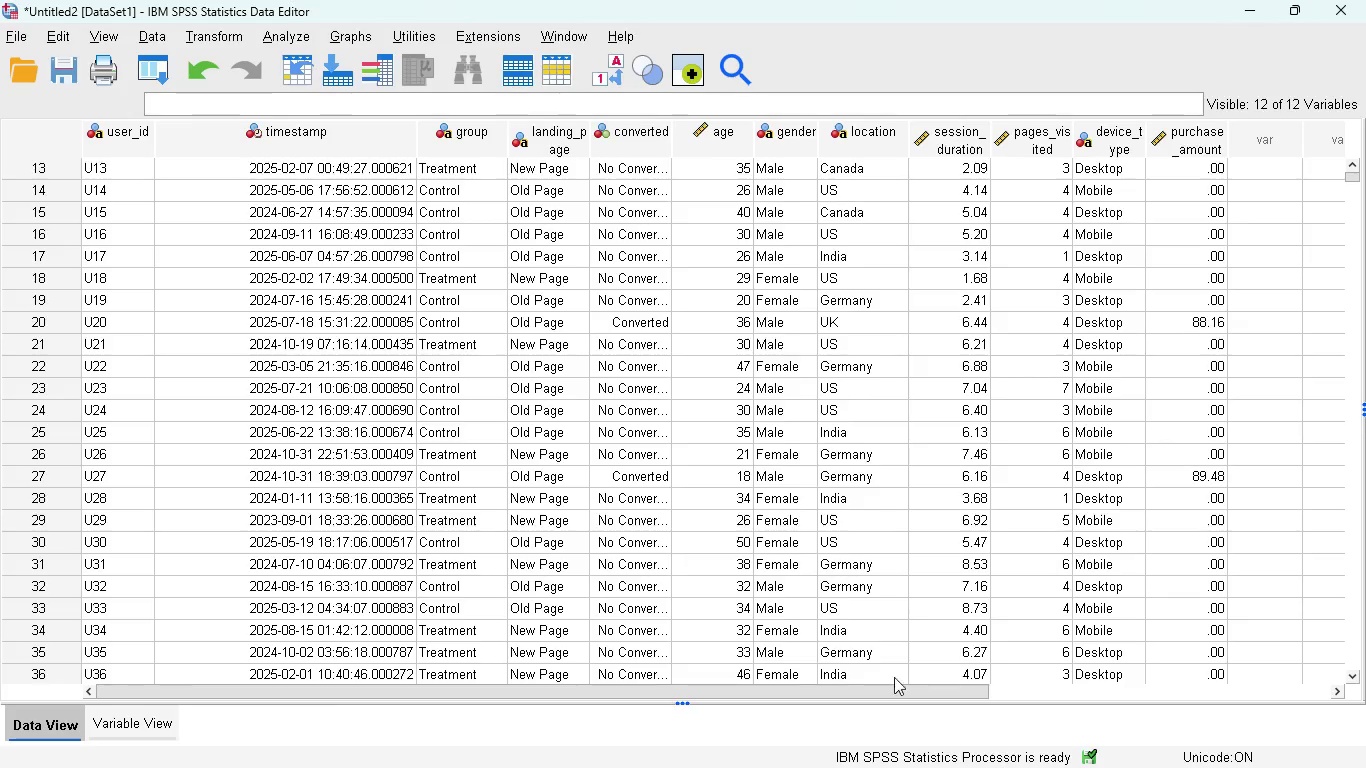 
mouse_move([944, 741])
 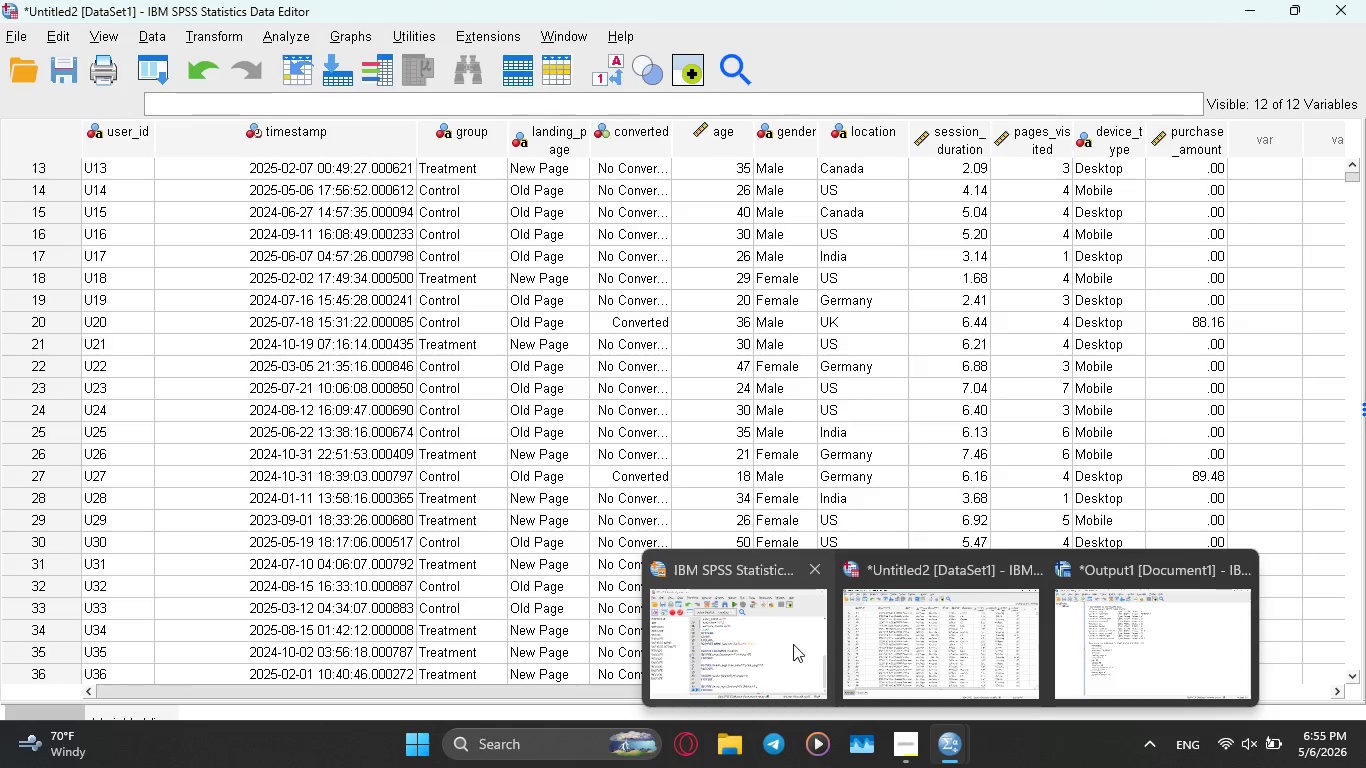 
left_click([781, 644])
 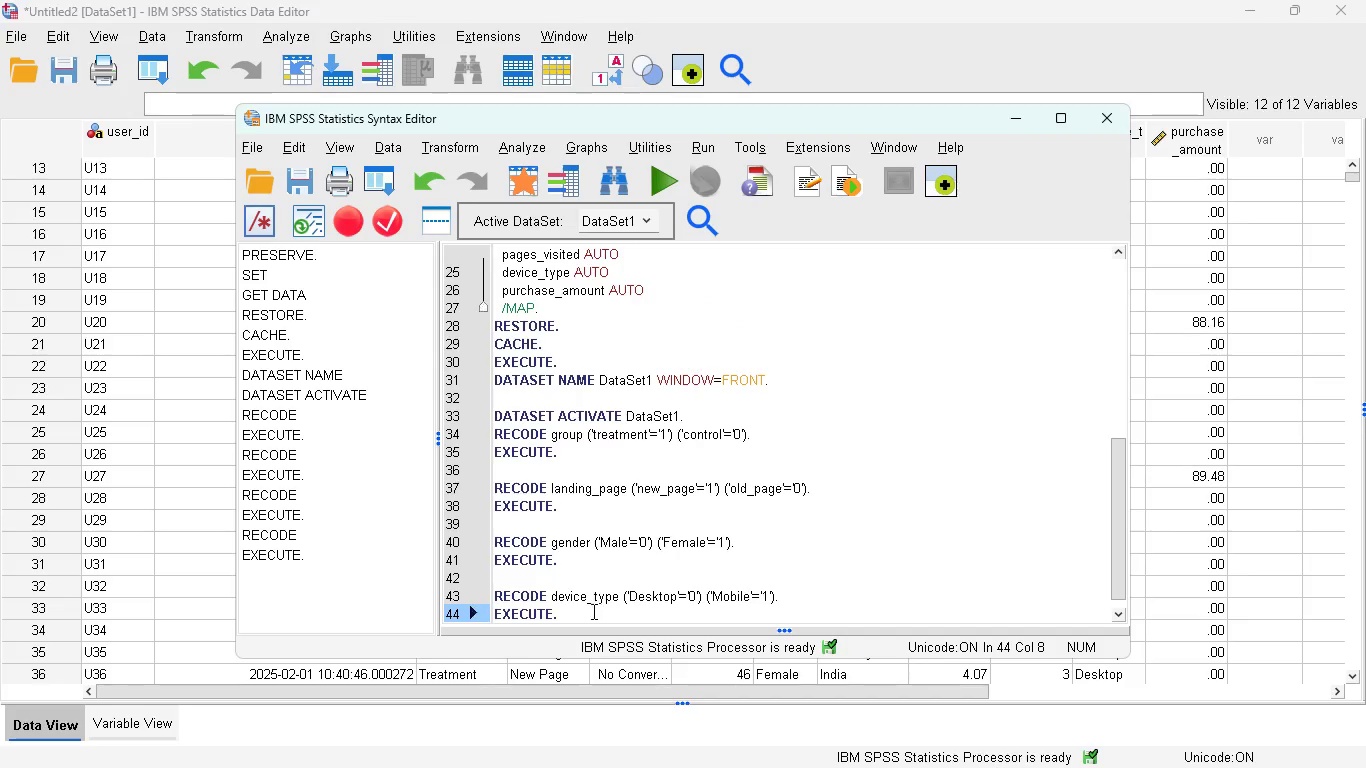 
left_click_drag(start_coordinate=[580, 613], to_coordinate=[488, 592])
 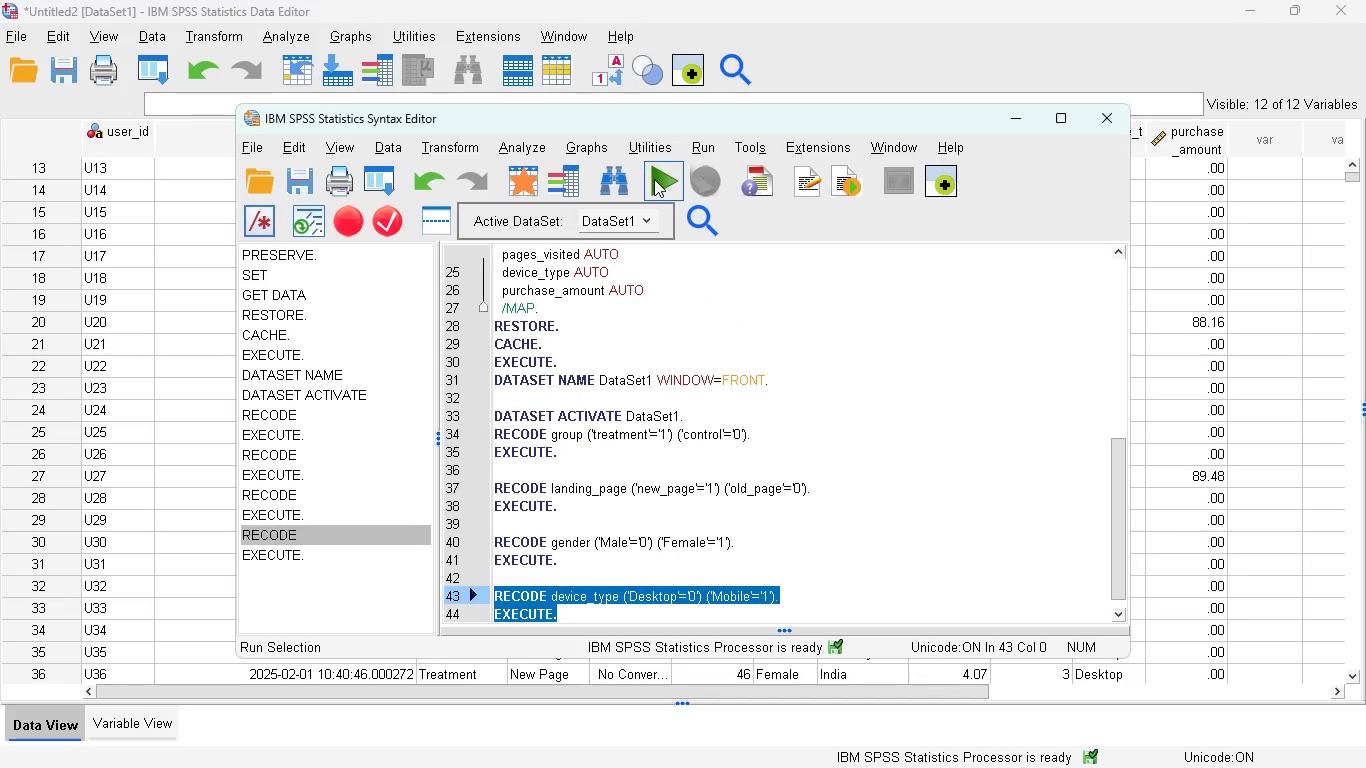 
left_click([654, 179])
 